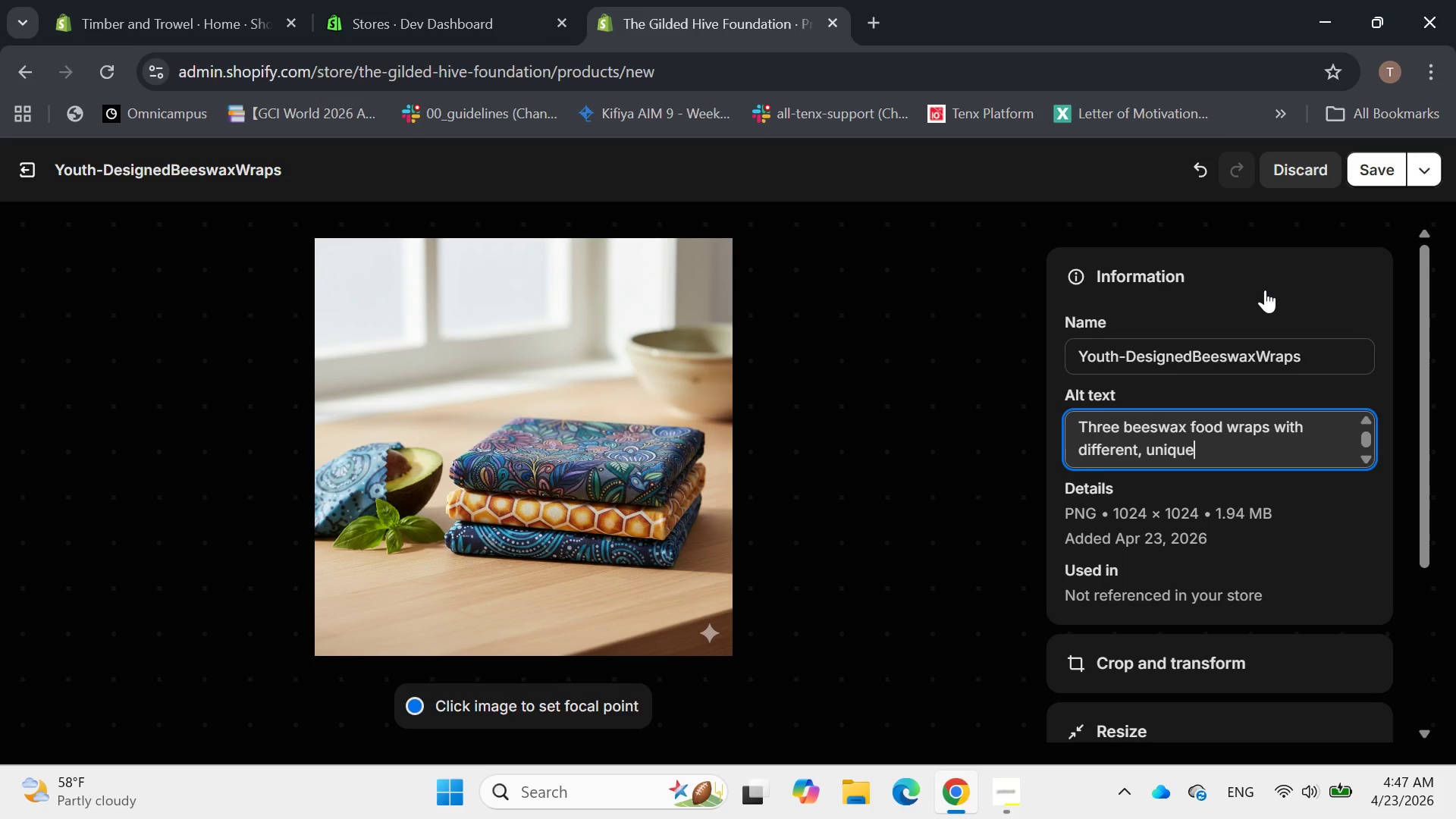 
type( patterns designed by youth, folded and stacker)
key(Backspace)
type(d neatly)
 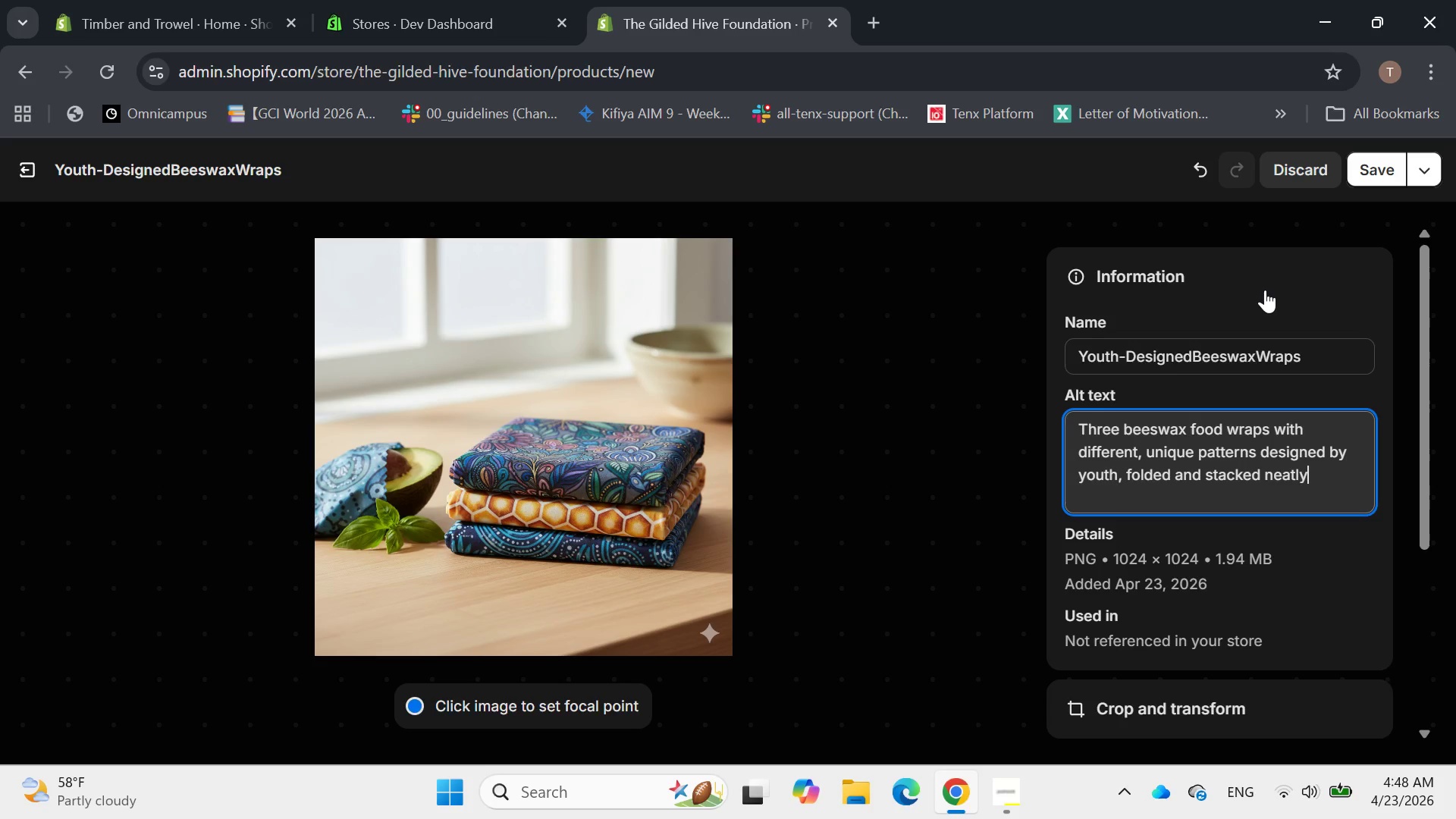 
wait(6.16)
 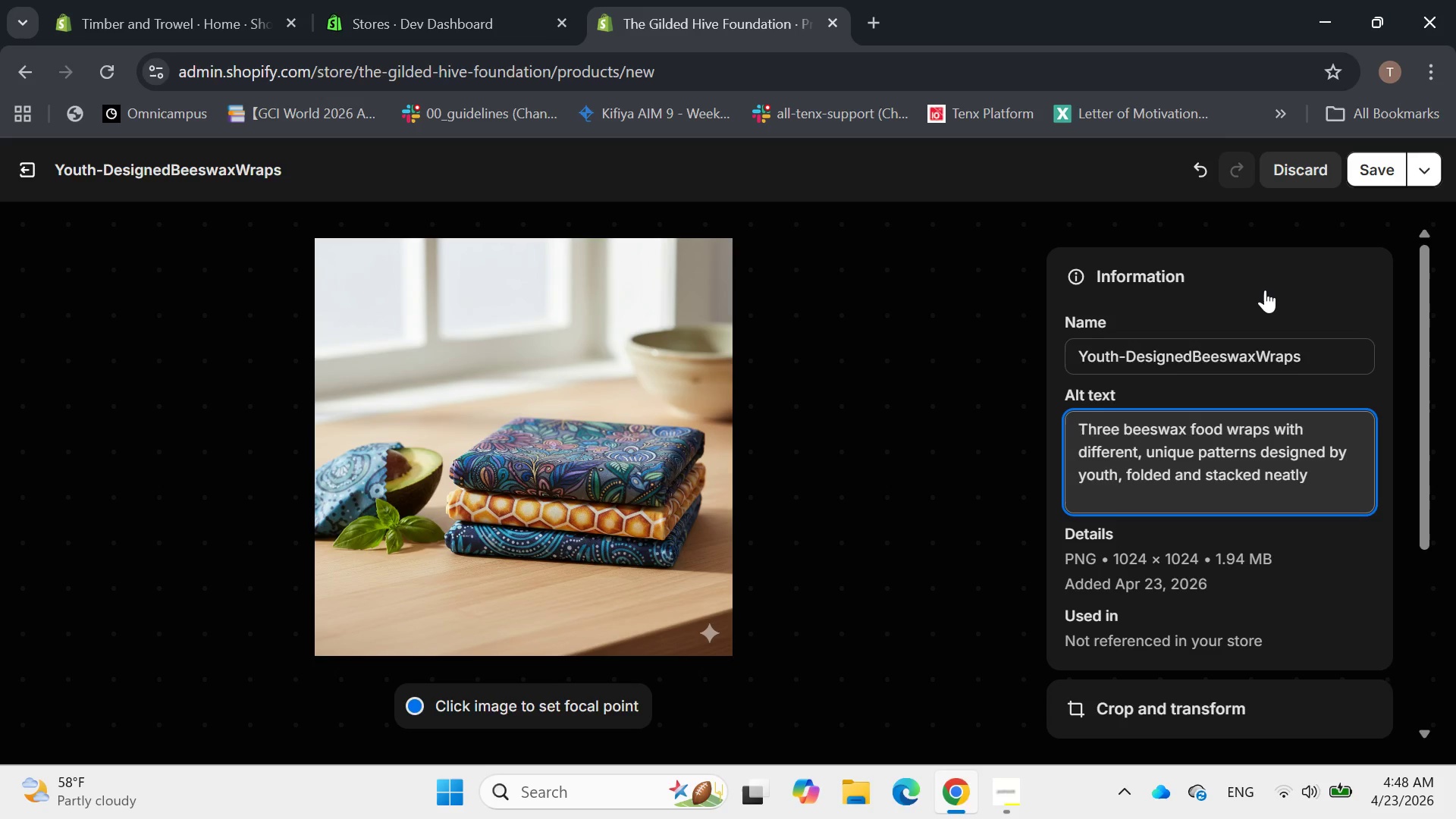 
left_click([1391, 164])
 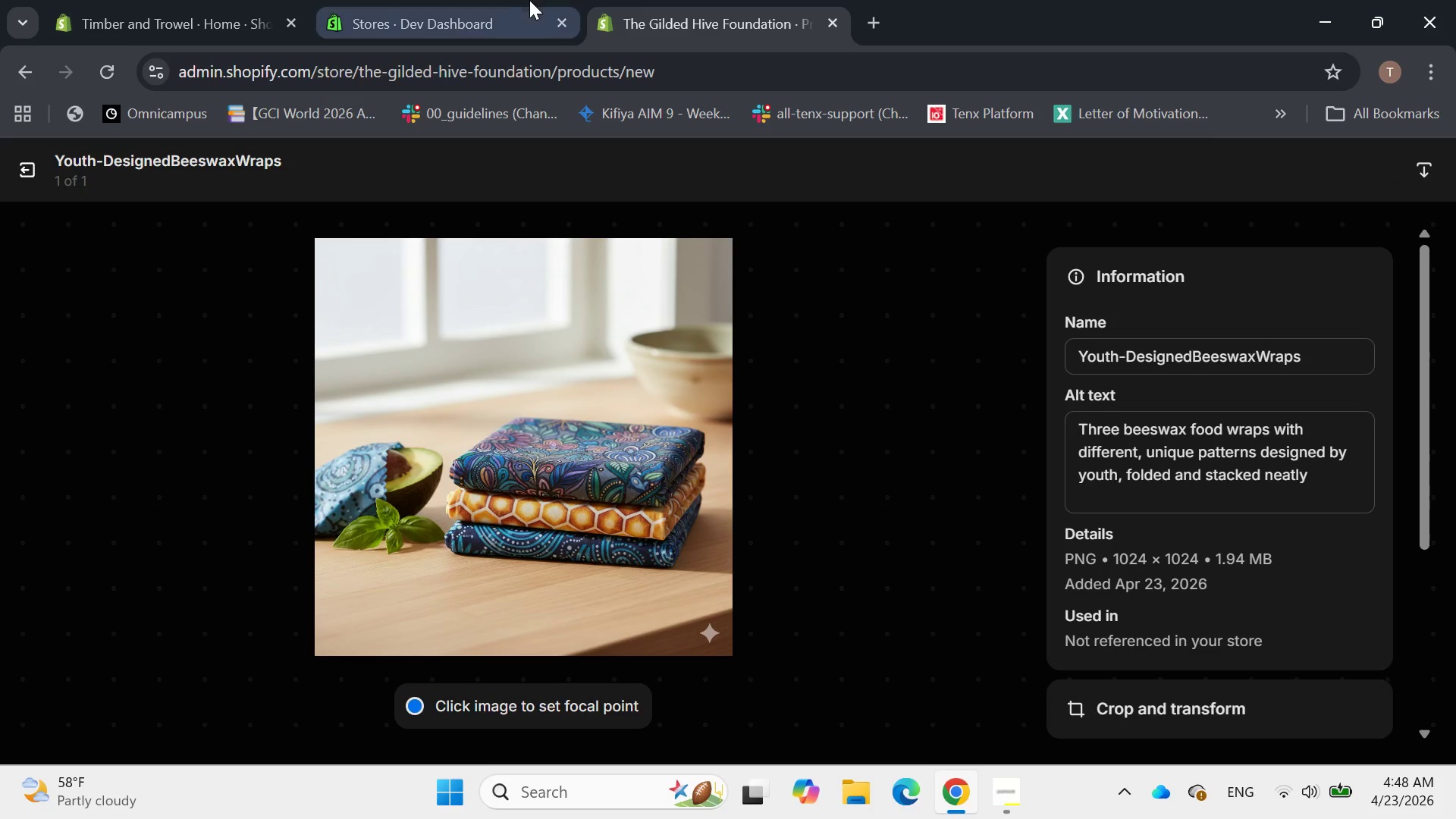 
wait(5.11)
 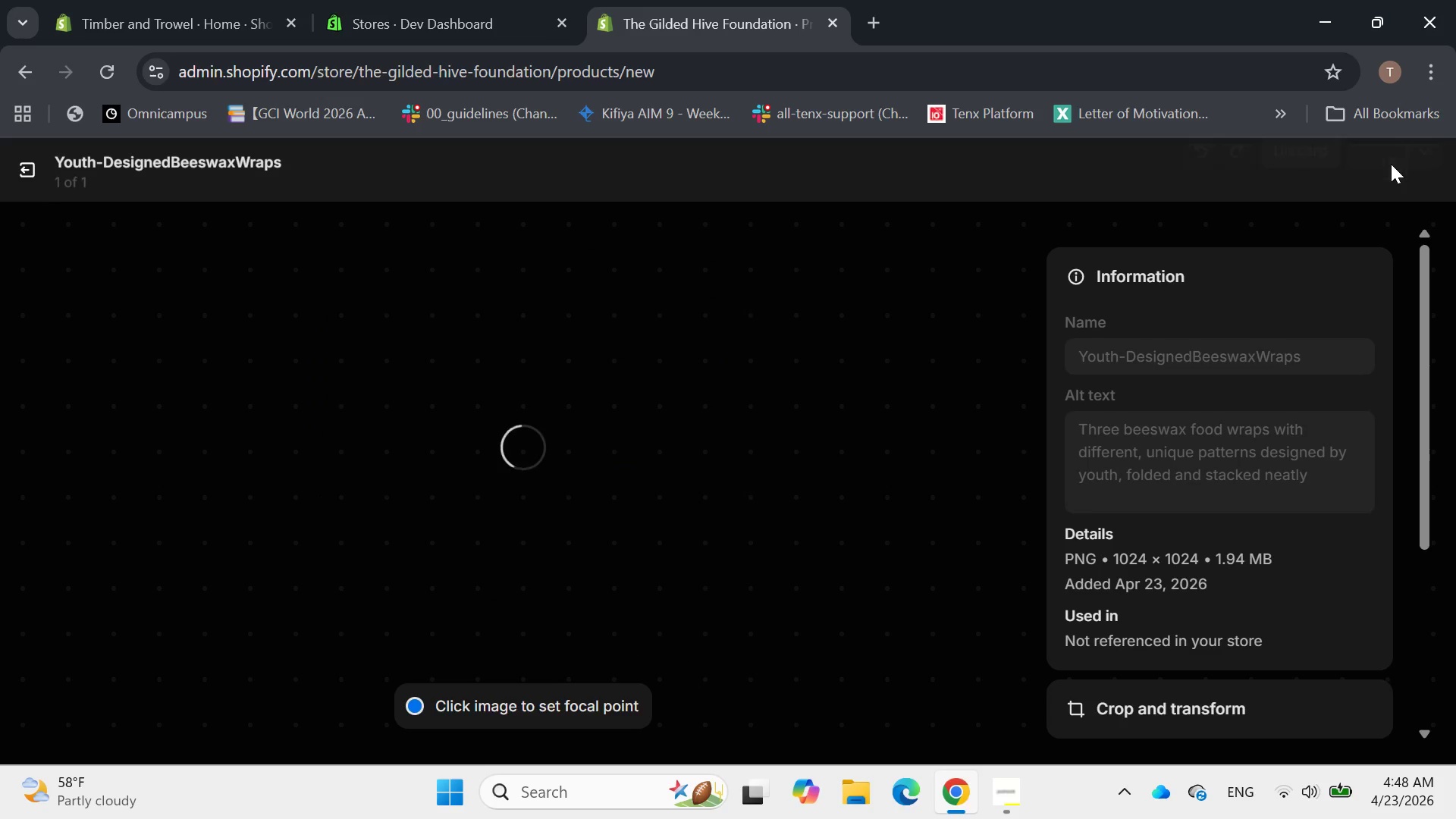 
left_click([20, 160])
 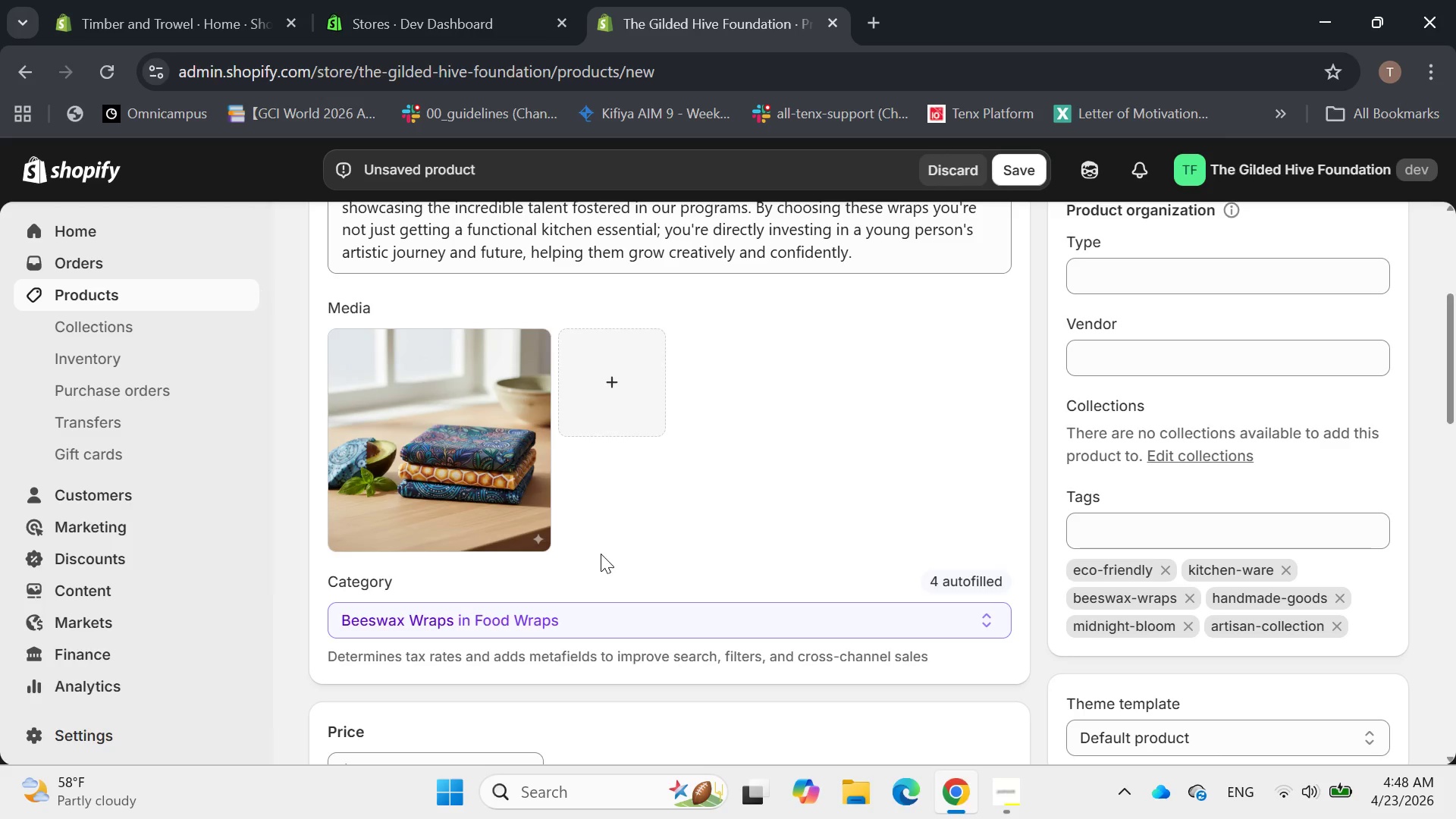 
scroll: coordinate [616, 488], scroll_direction: down, amount: 4.0
 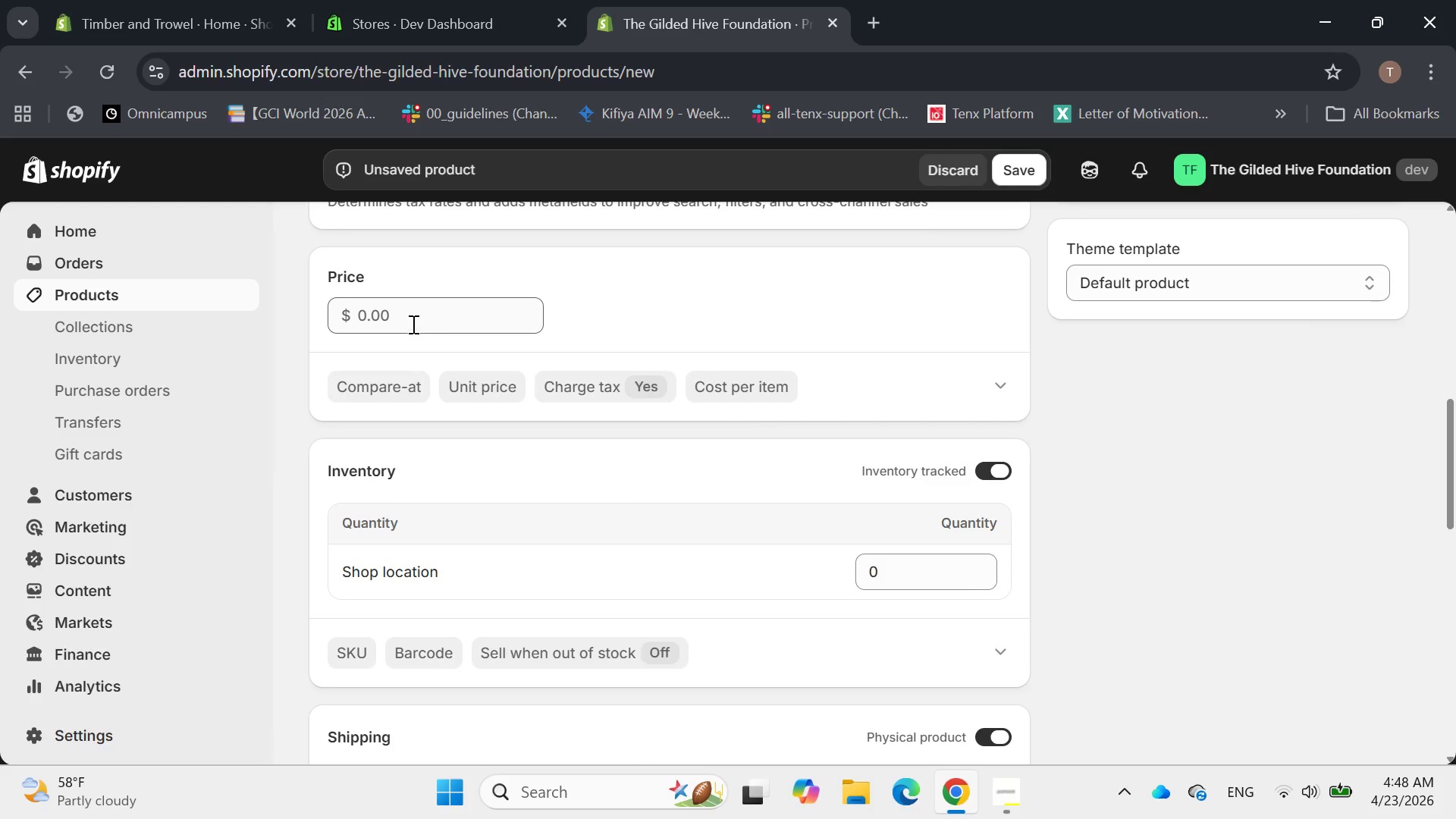 
left_click([415, 312])
 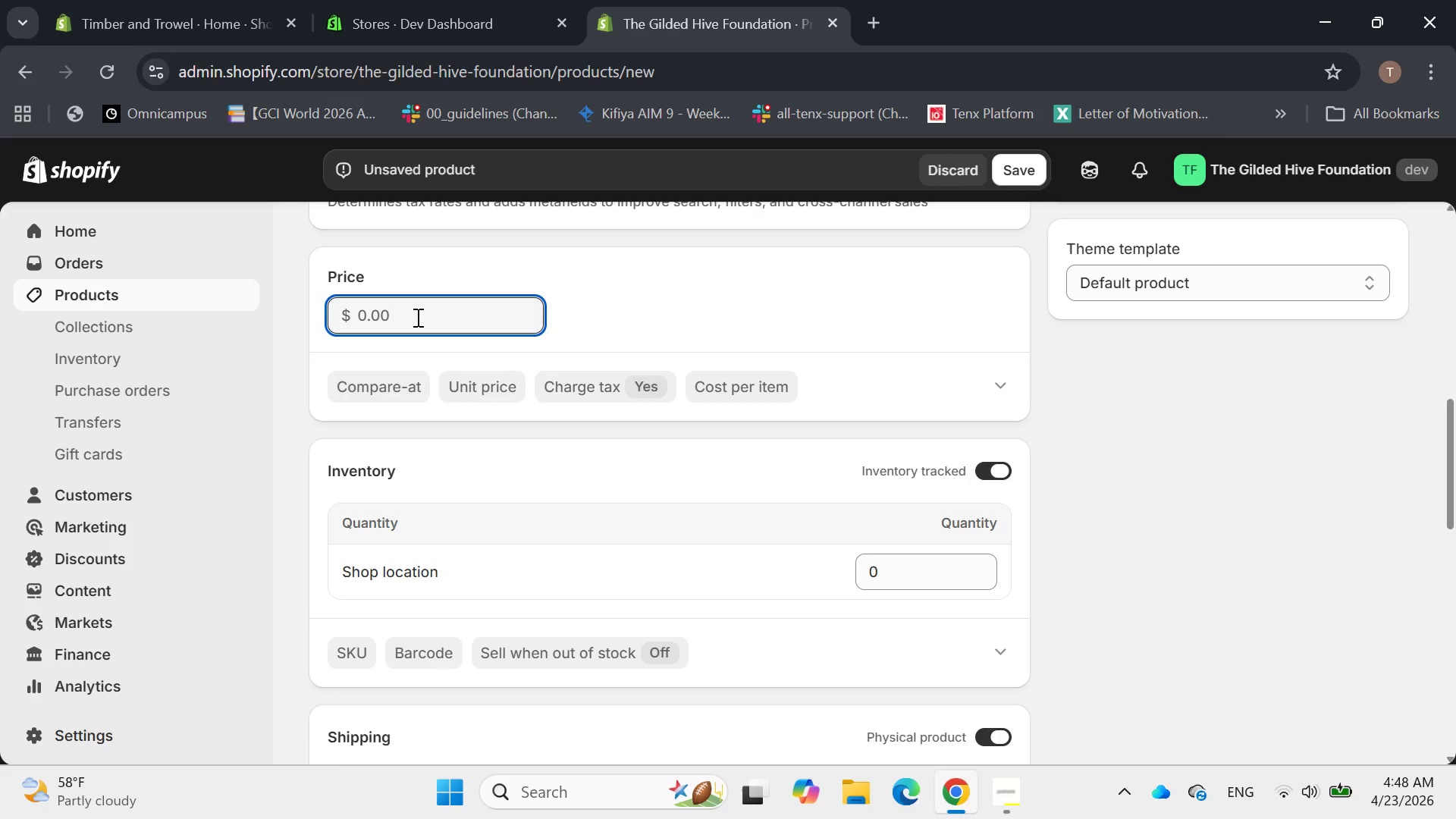 
type(35)
 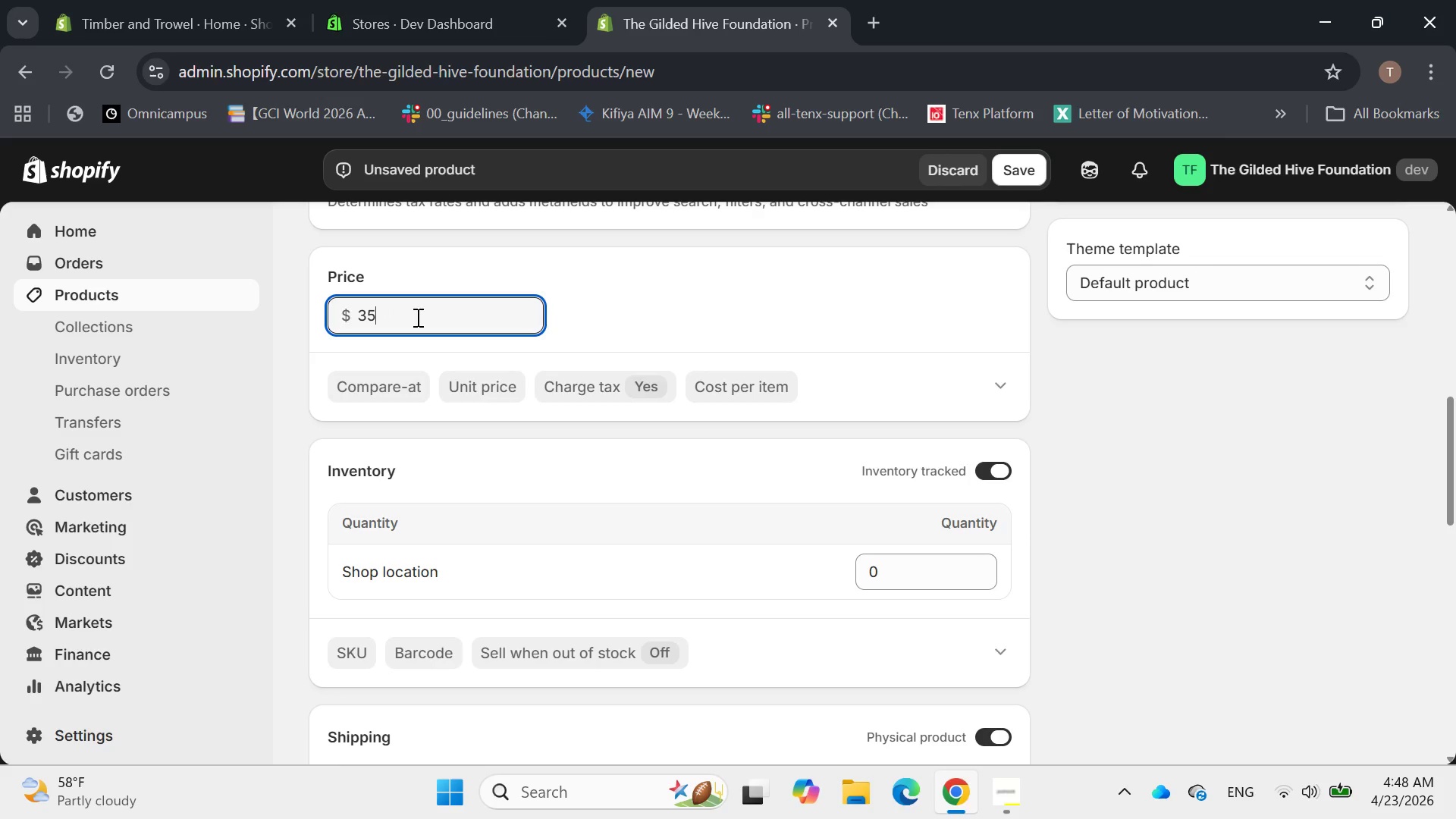 
key(Enter)
 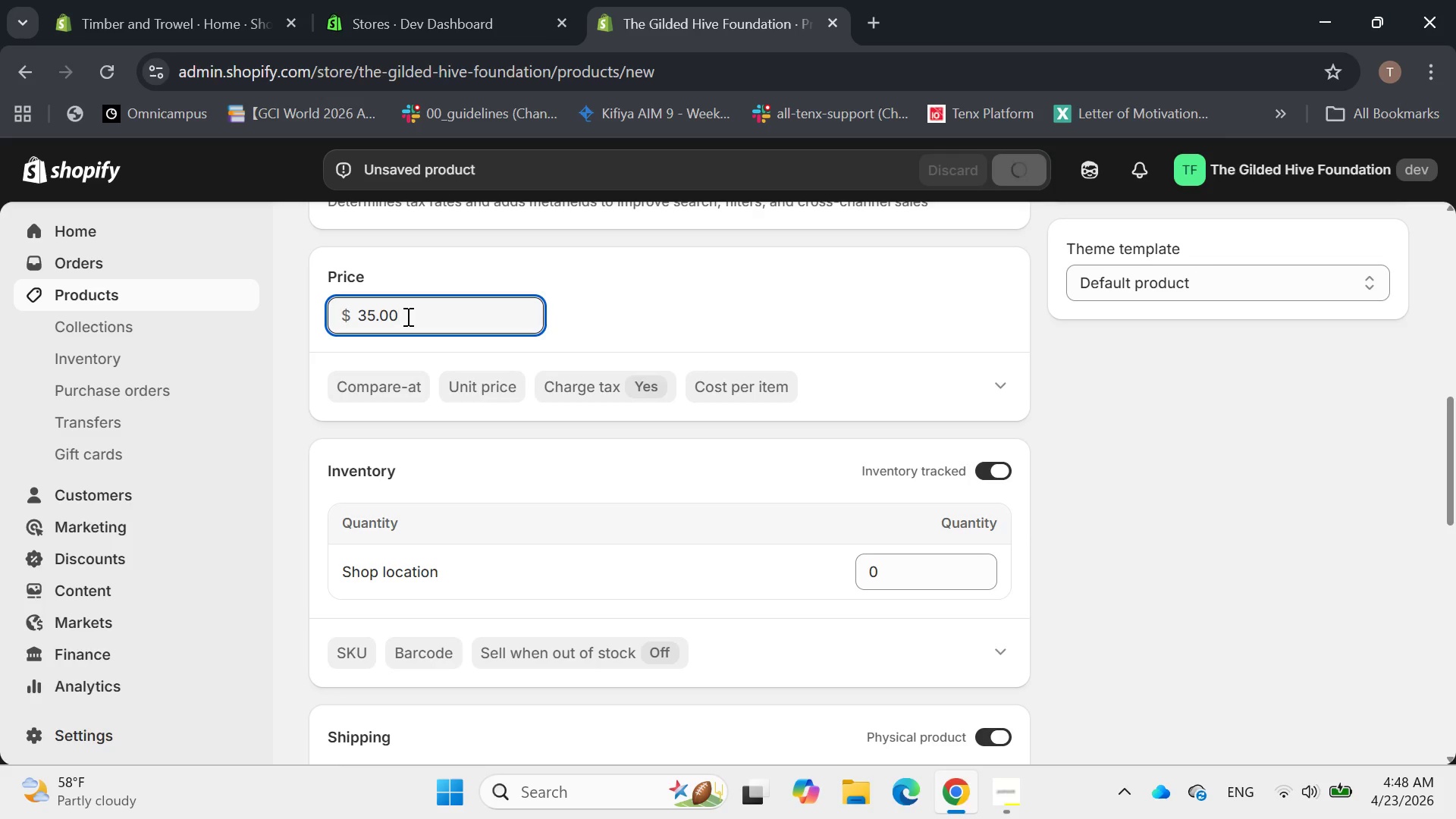 
scroll: coordinate [385, 447], scroll_direction: down, amount: 5.0
 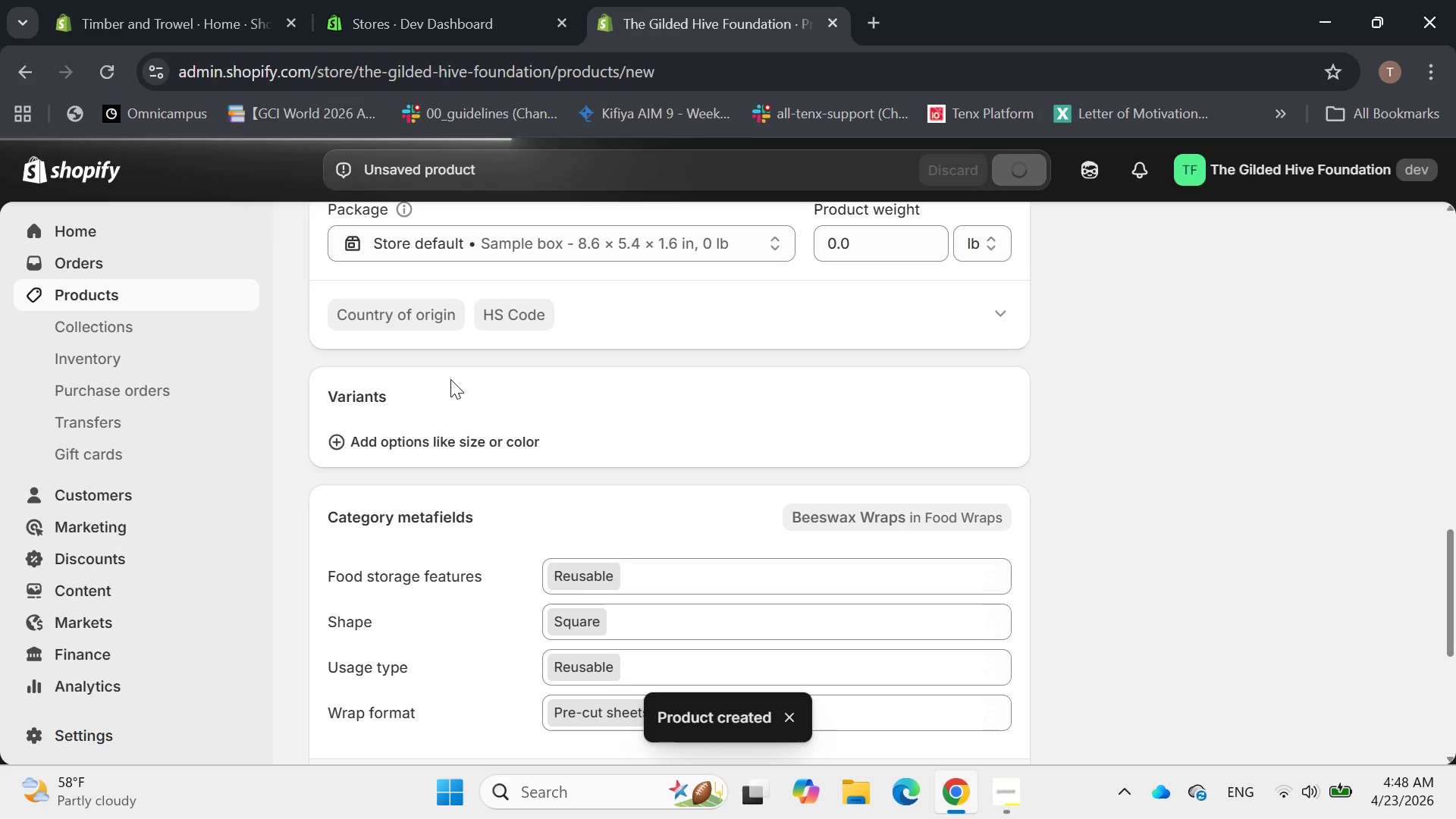 
scroll: coordinate [453, 373], scroll_direction: up, amount: 3.0
 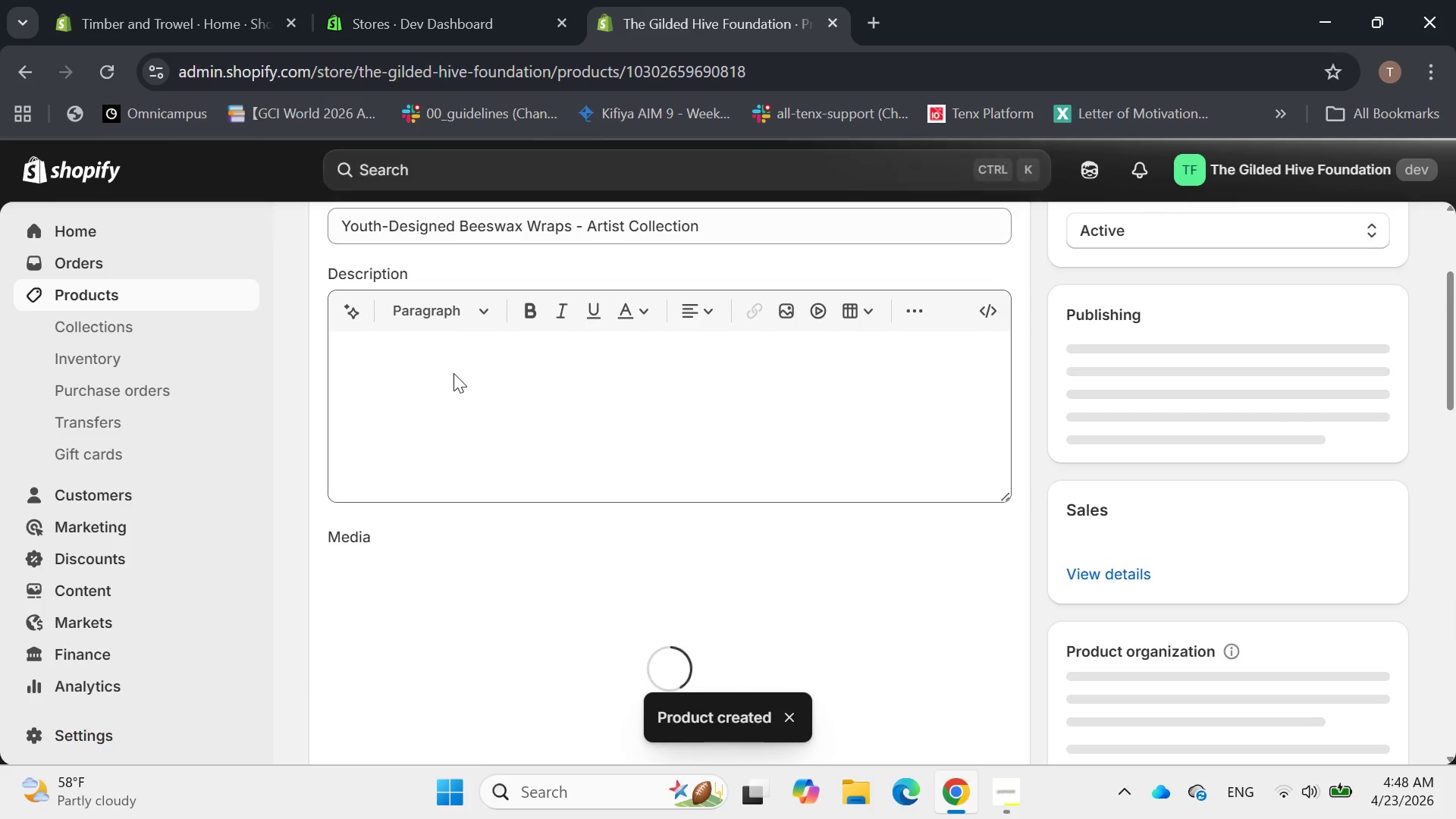 
scroll: coordinate [453, 373], scroll_direction: down, amount: 7.0
 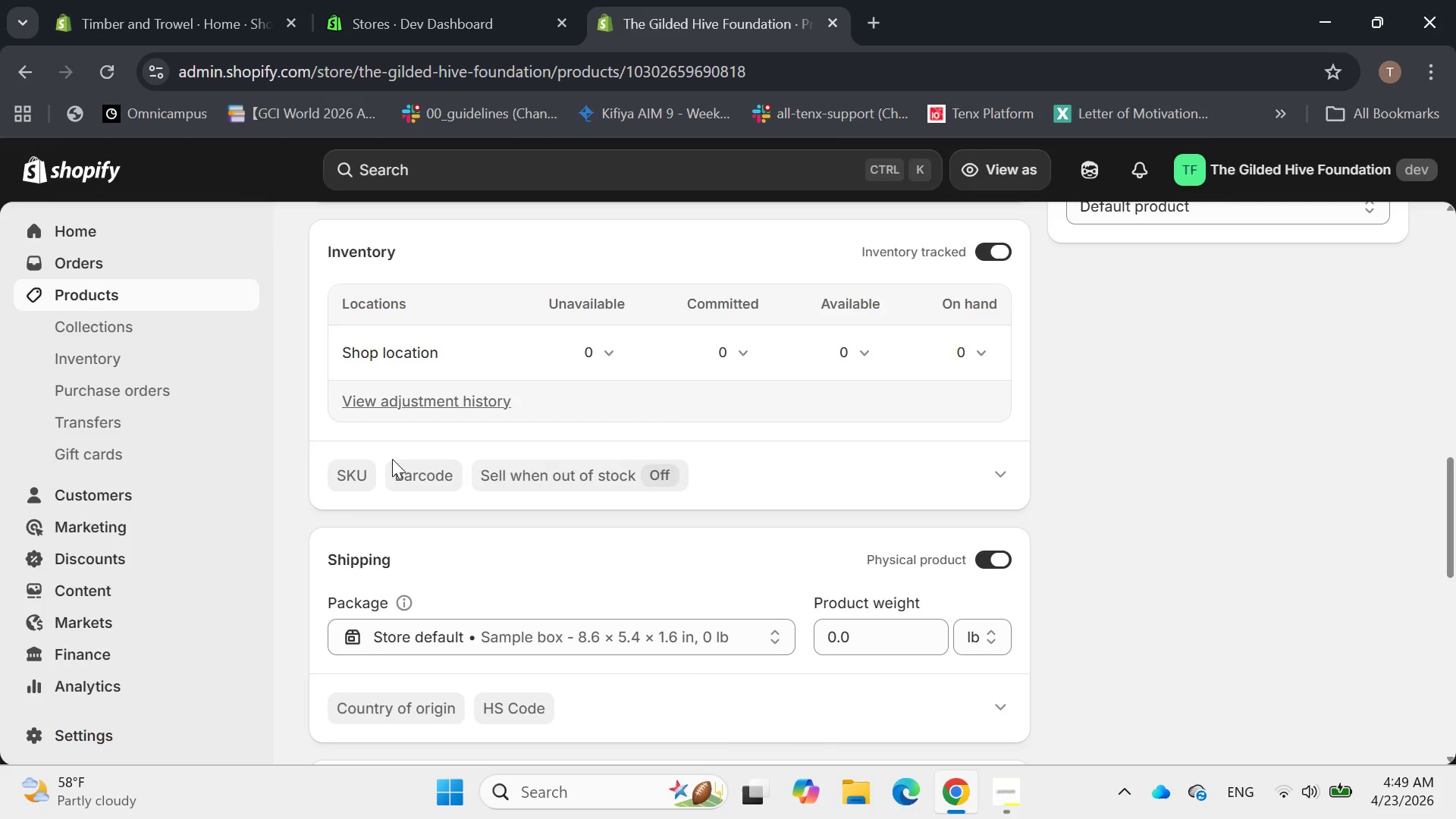 
mouse_move([375, 454])
 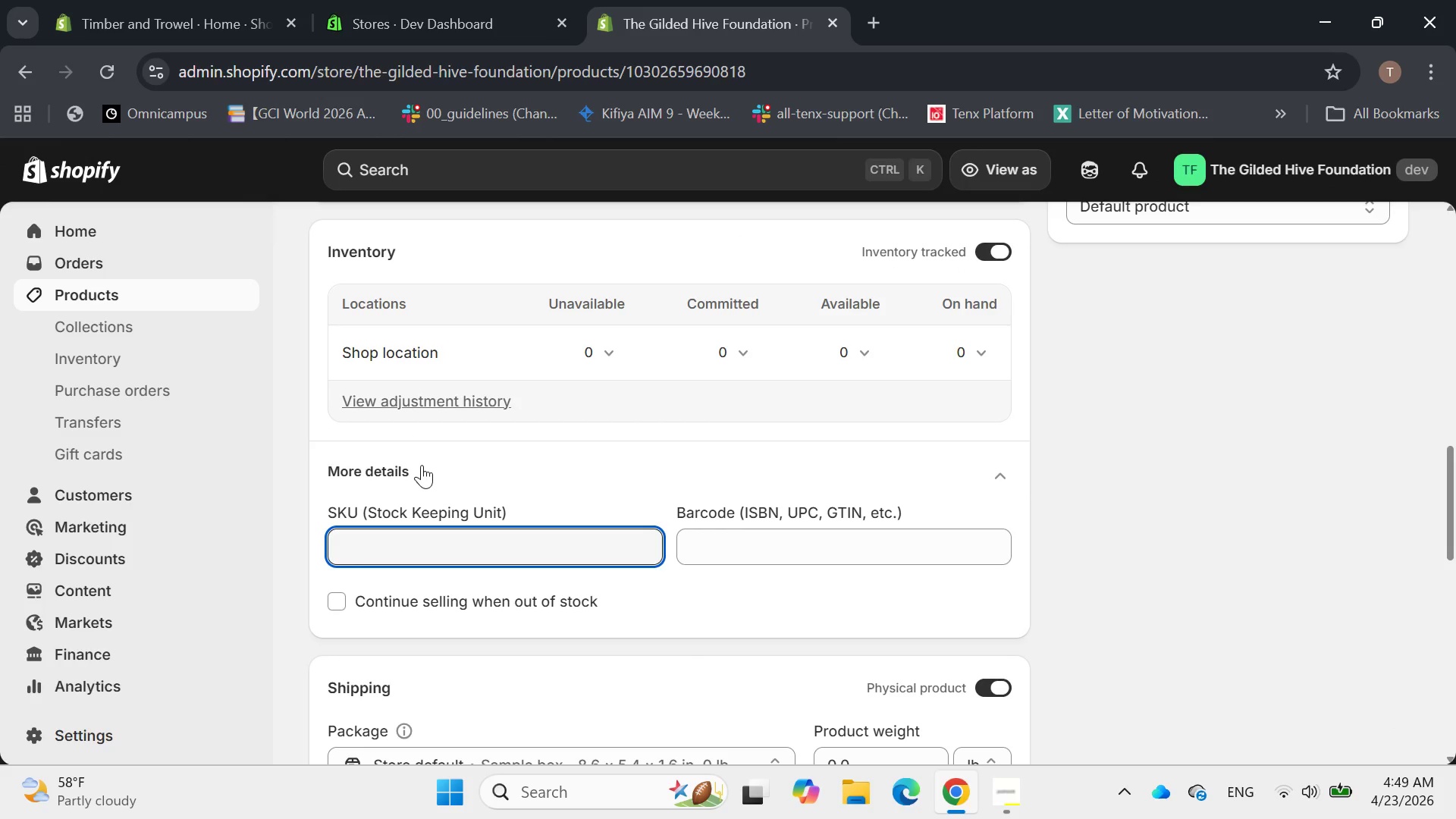 
type(YDBW-SET)
 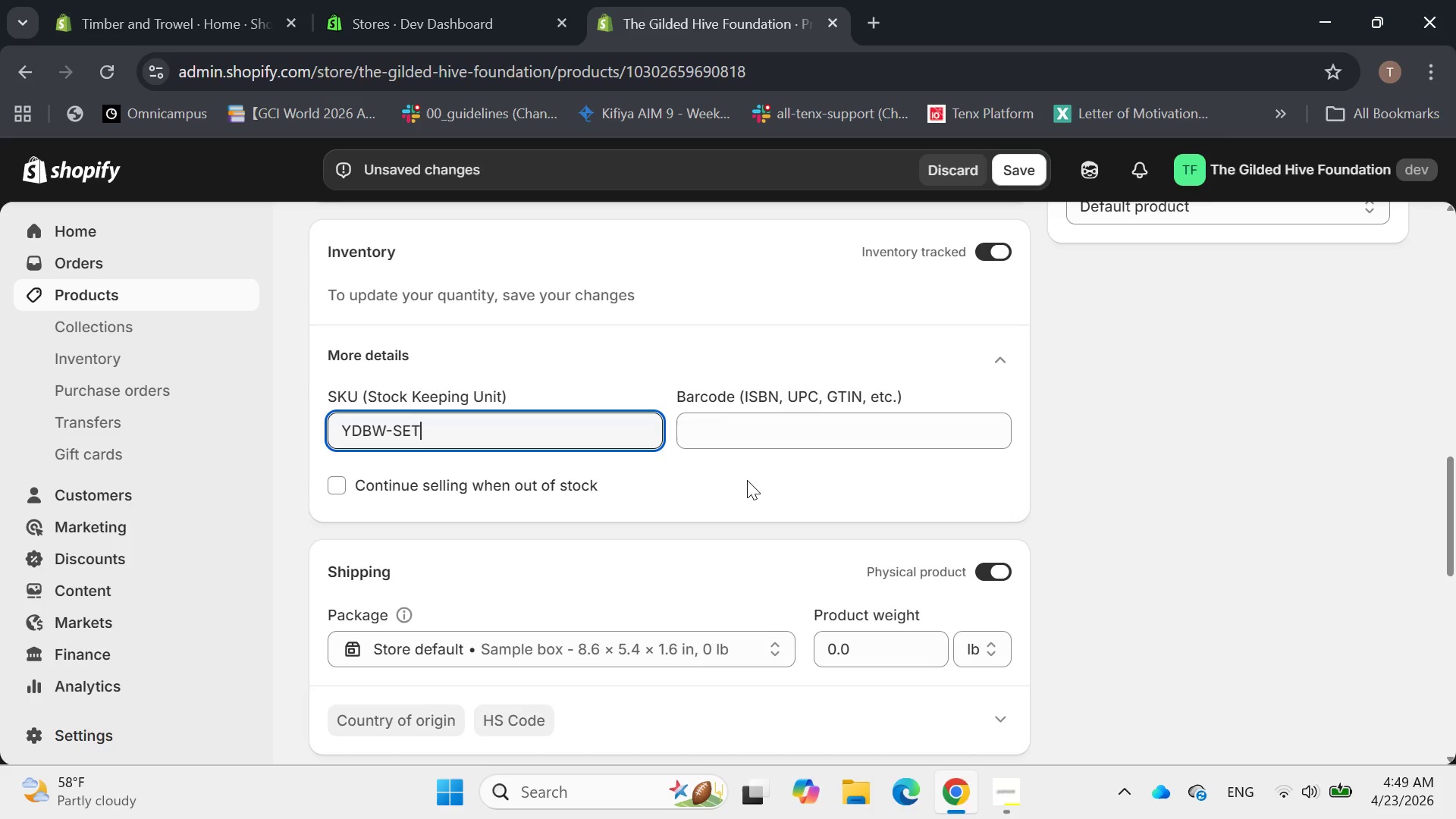 
scroll: coordinate [750, 478], scroll_direction: down, amount: 3.0
 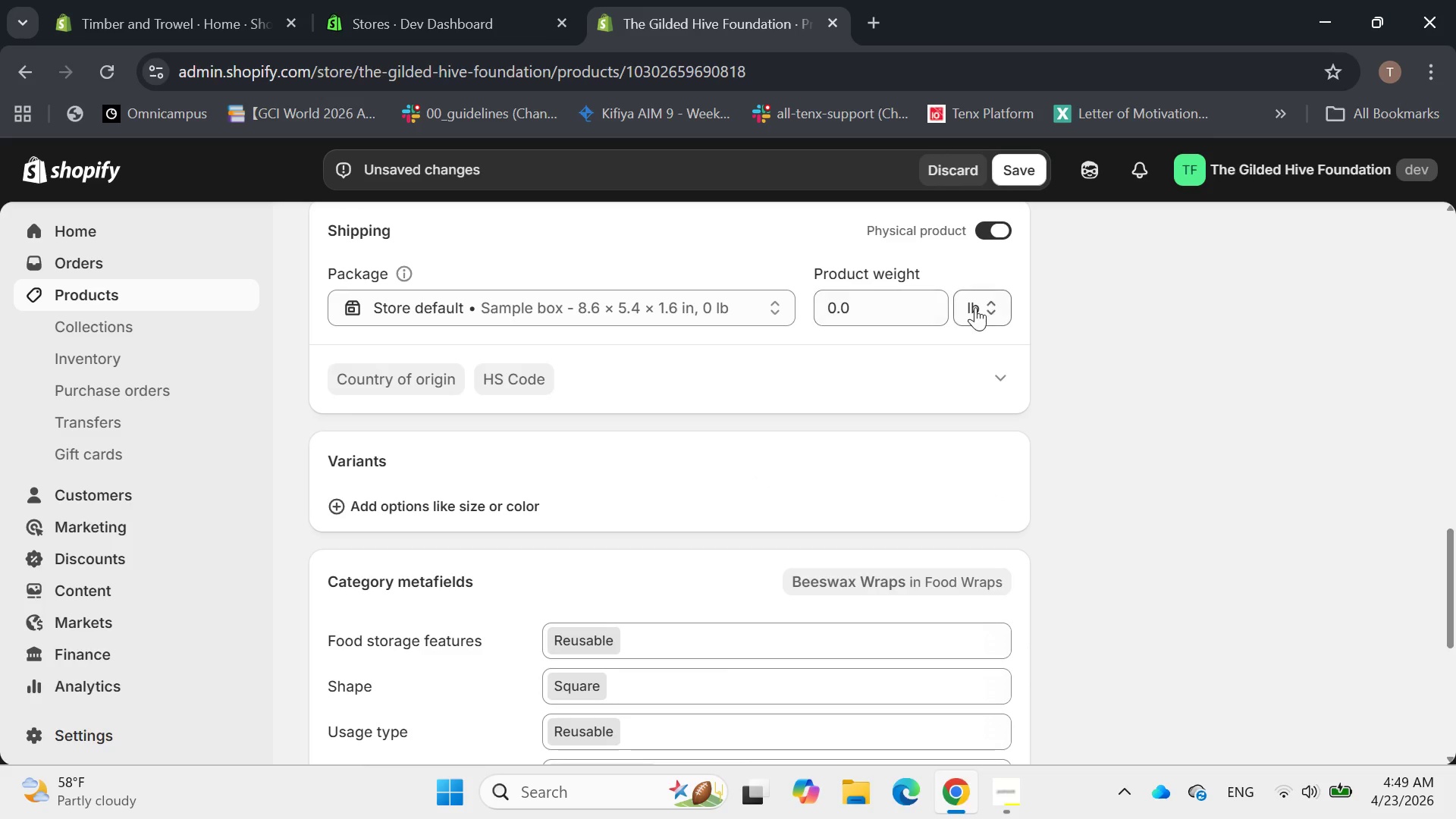 
left_click_drag(start_coordinate=[977, 303], to_coordinate=[977, 306])
 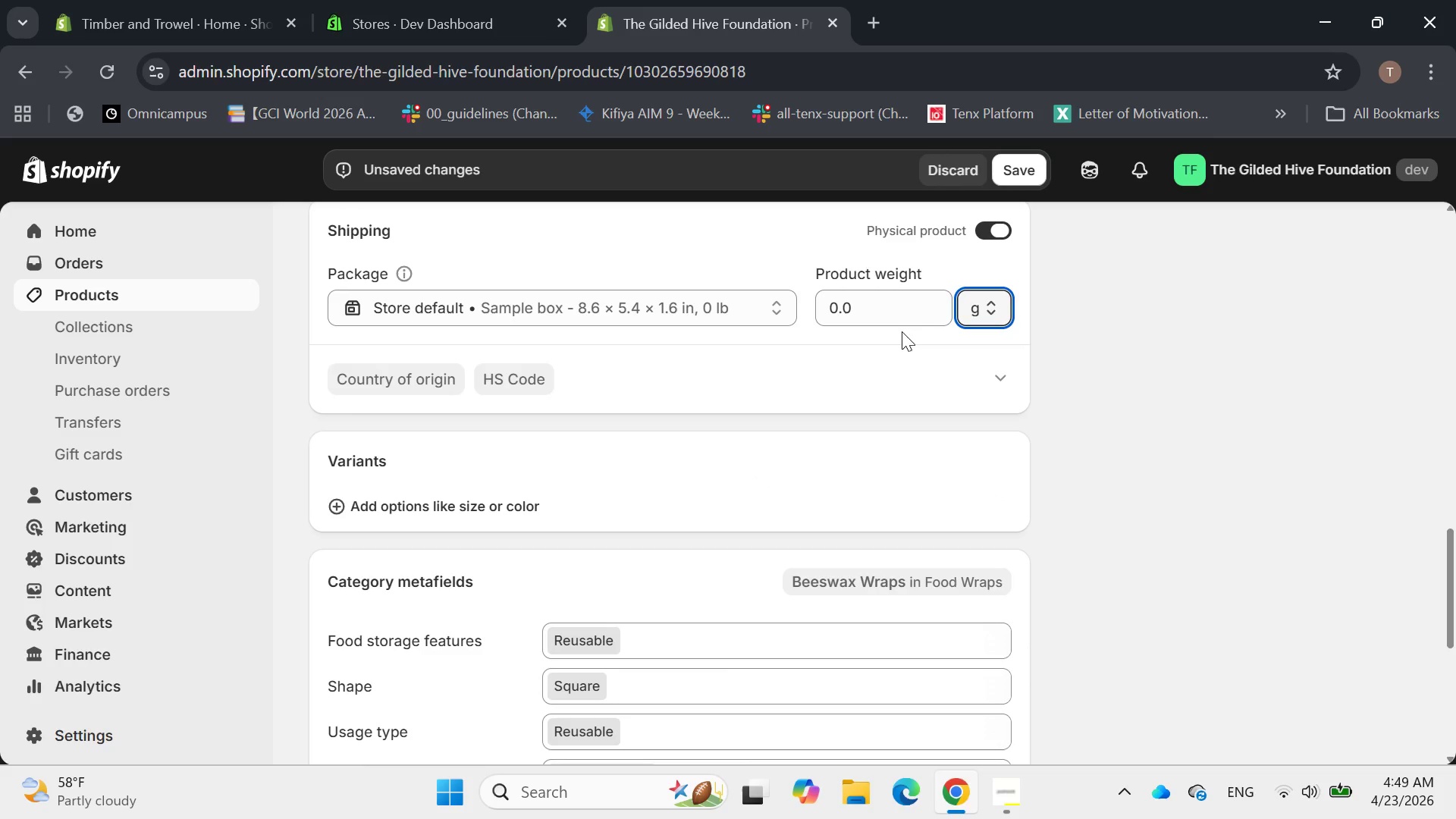 
left_click([885, 295])
 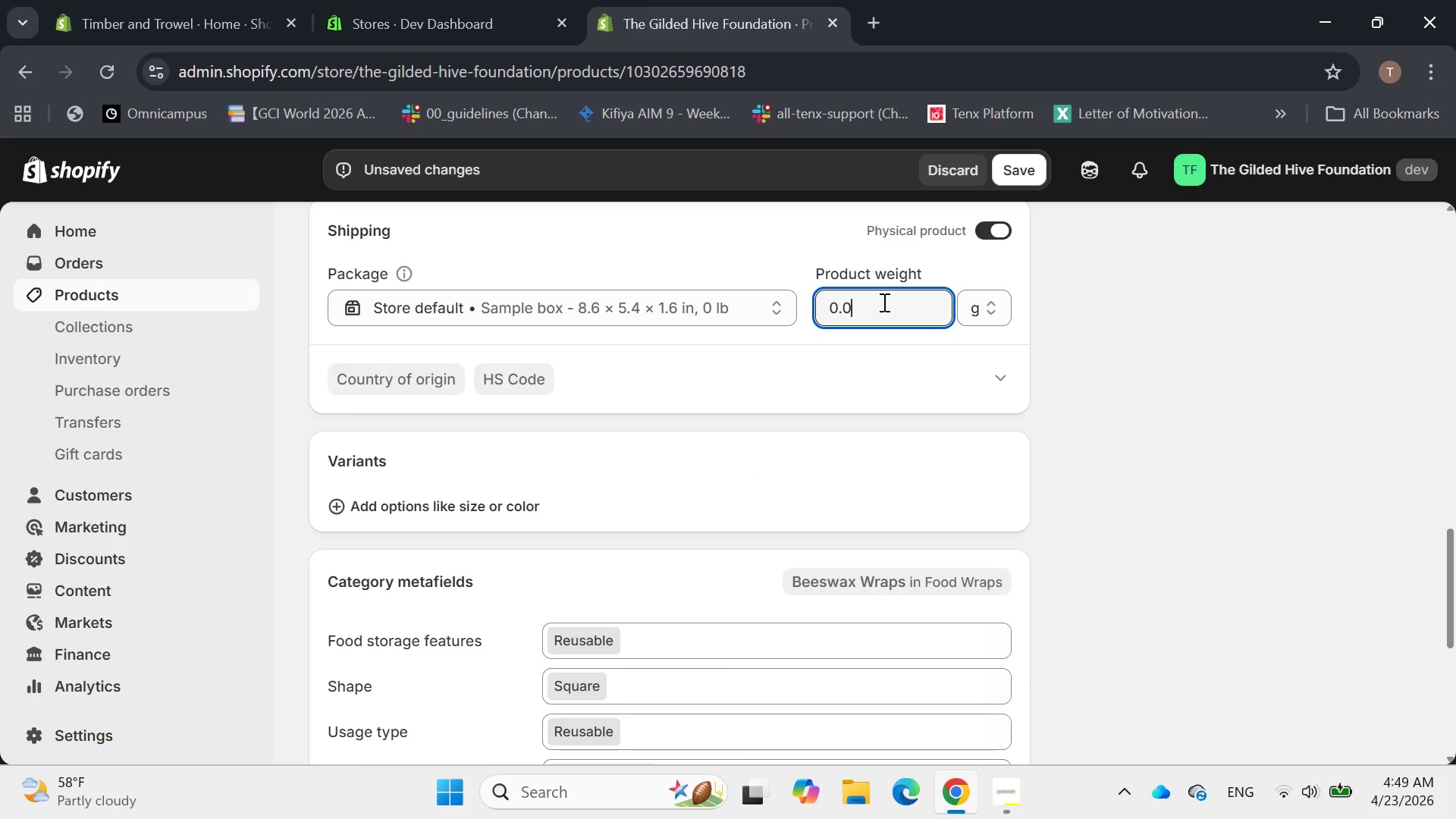 
hold_key(key=Backspace, duration=1.19)
 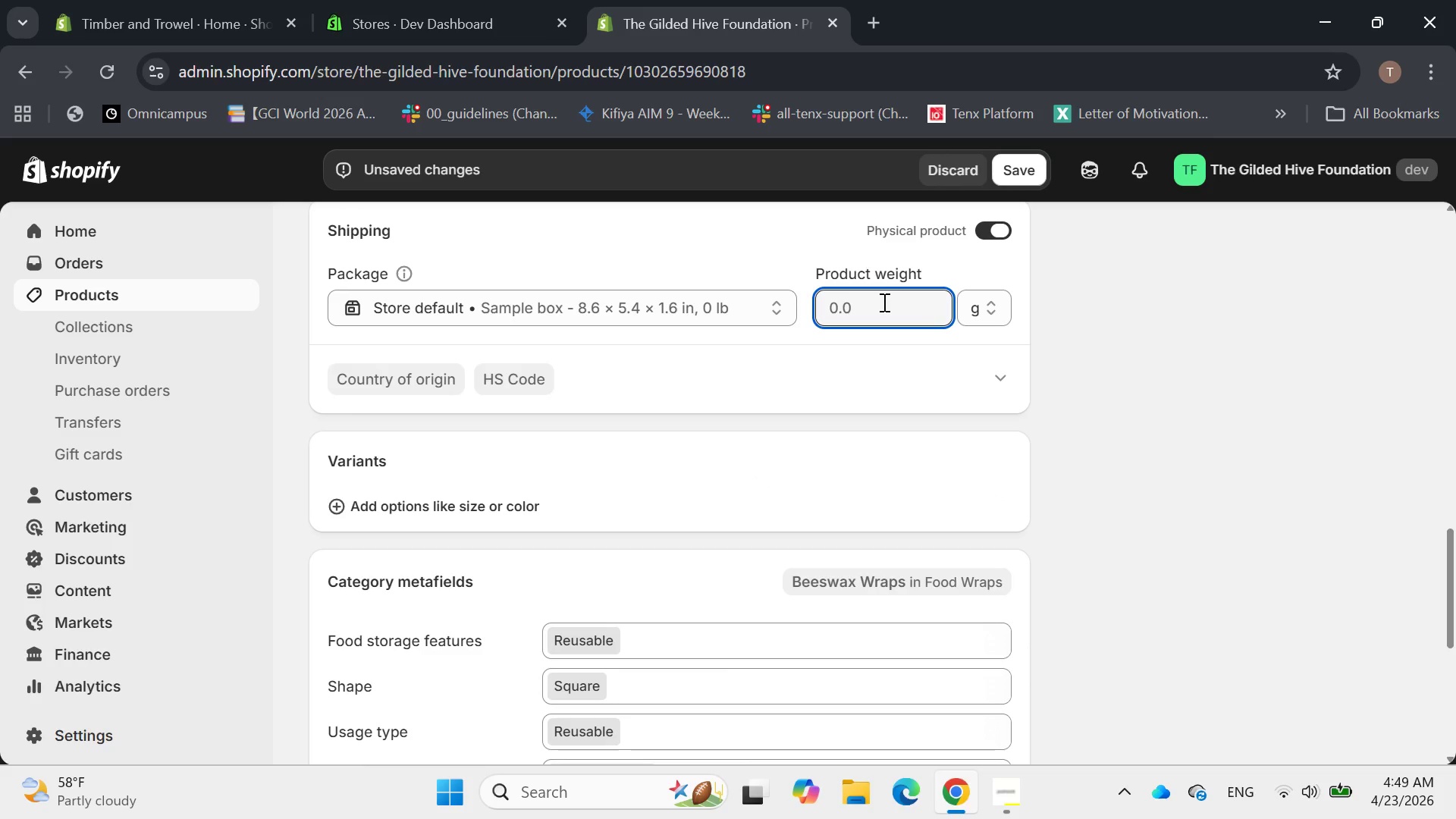 
type(150)
 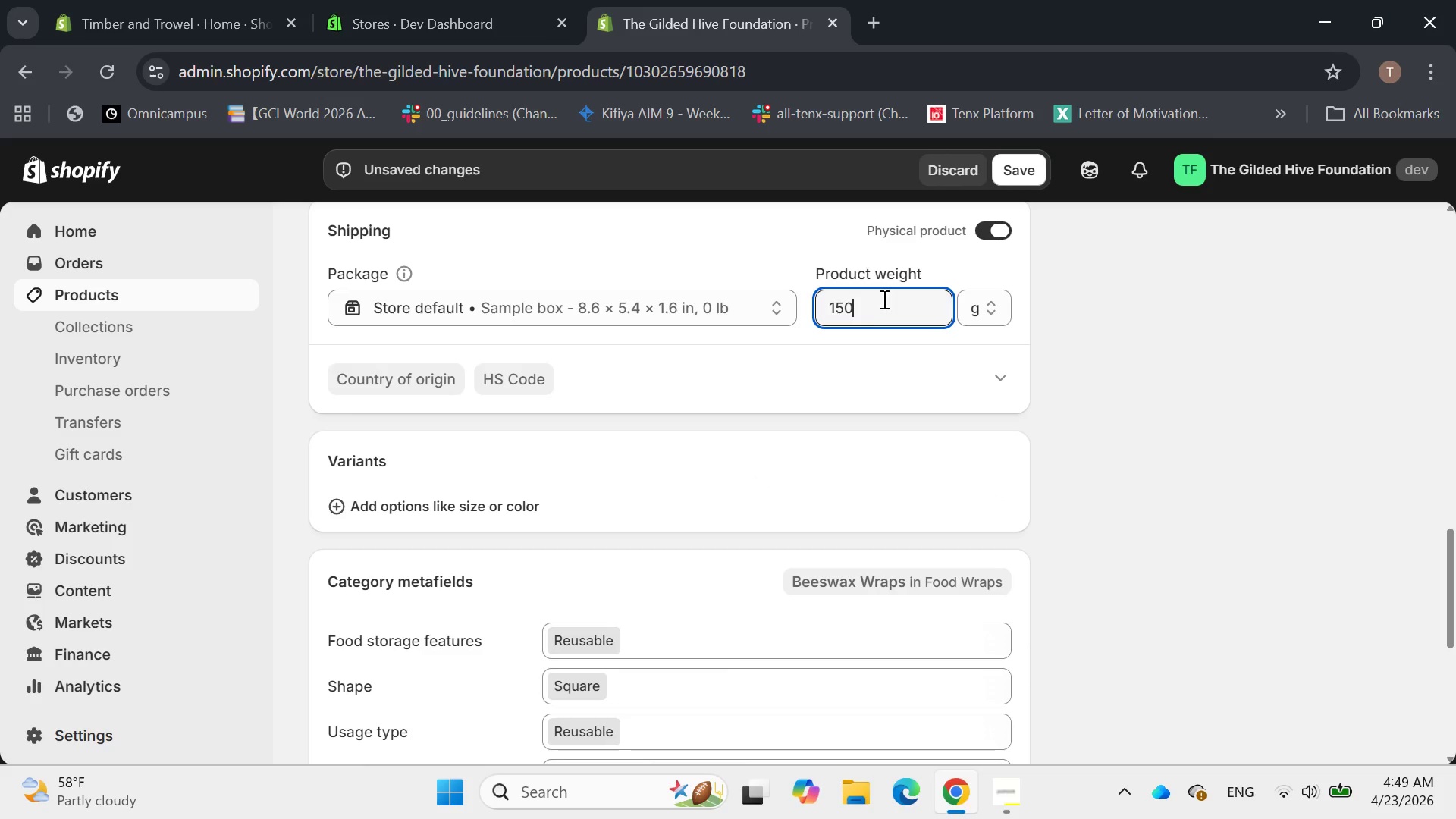 
scroll: coordinate [921, 425], scroll_direction: down, amount: 4.0
 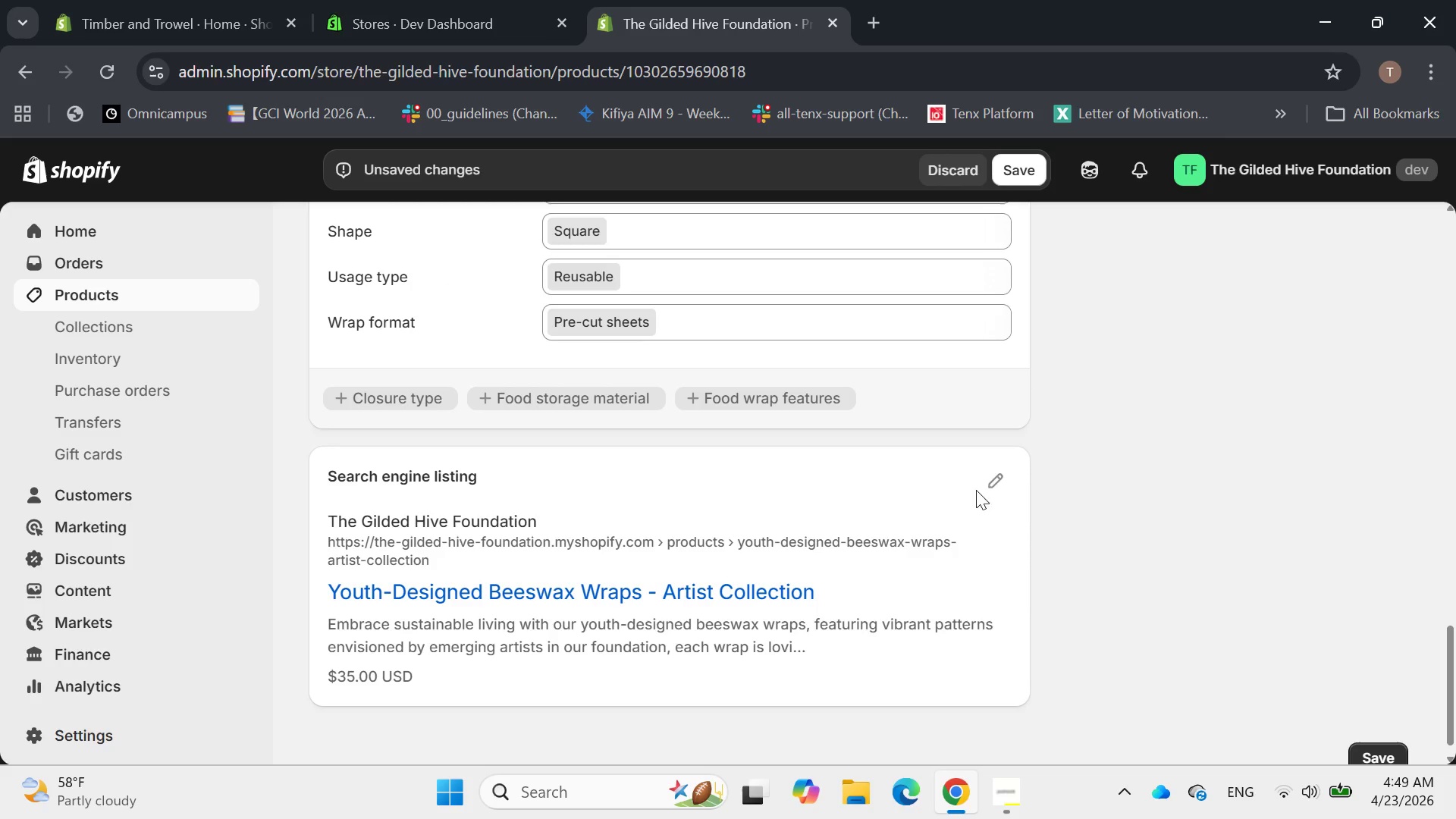 
left_click_drag(start_coordinate=[1005, 476], to_coordinate=[1005, 482])
 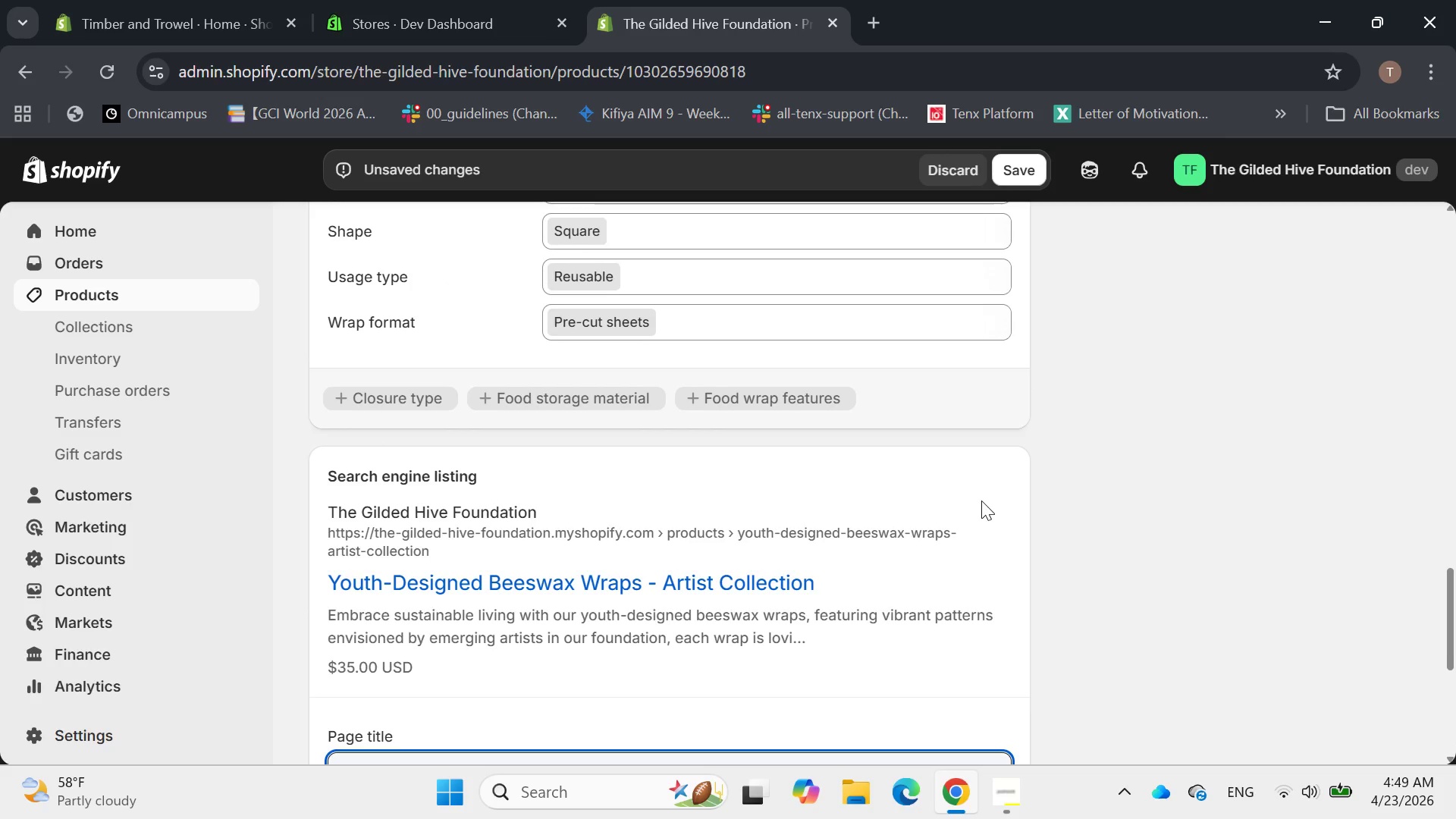 
scroll: coordinate [967, 509], scroll_direction: down, amount: 3.0
 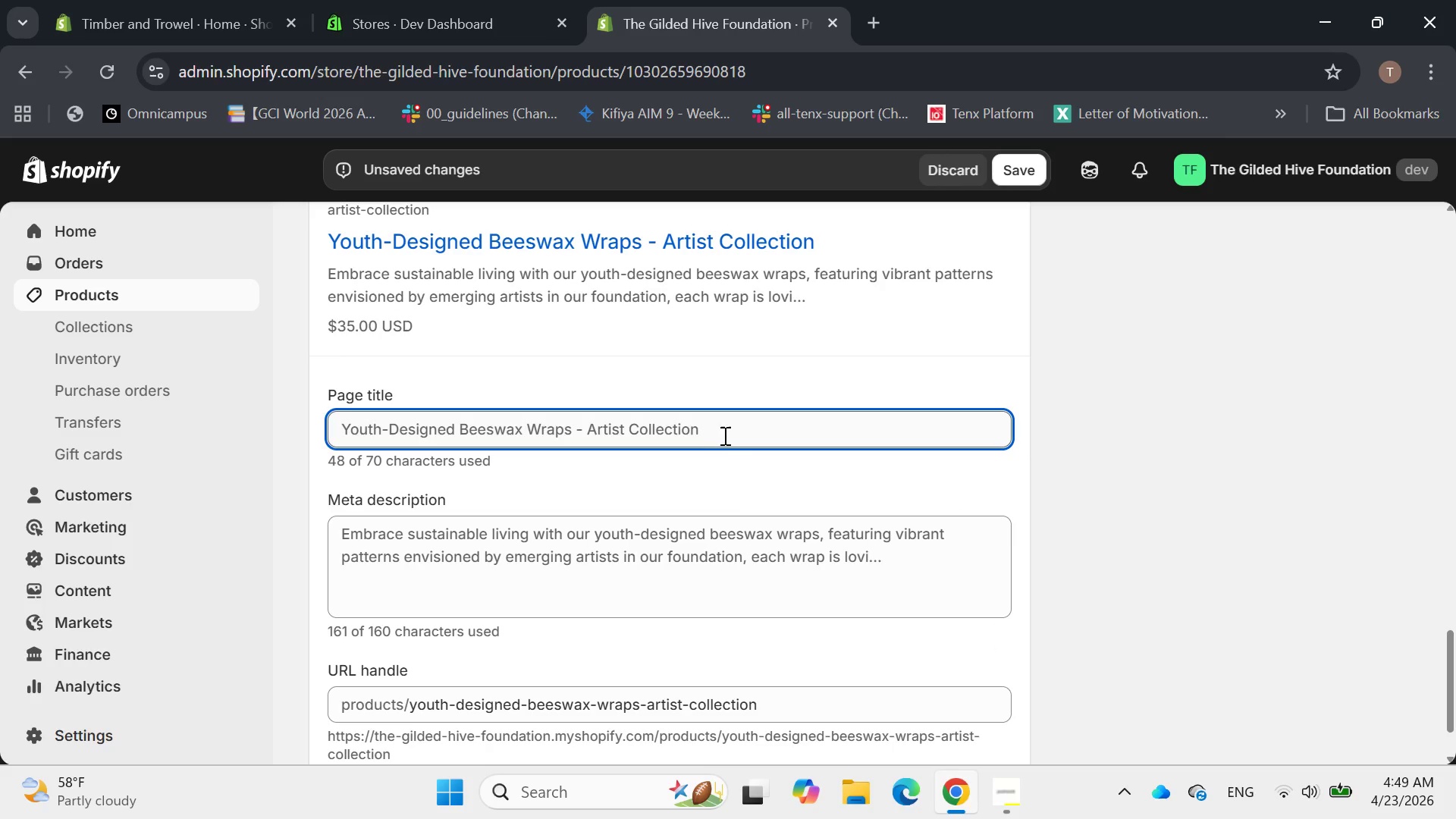 
left_click_drag(start_coordinate=[730, 424], to_coordinate=[94, 470])
 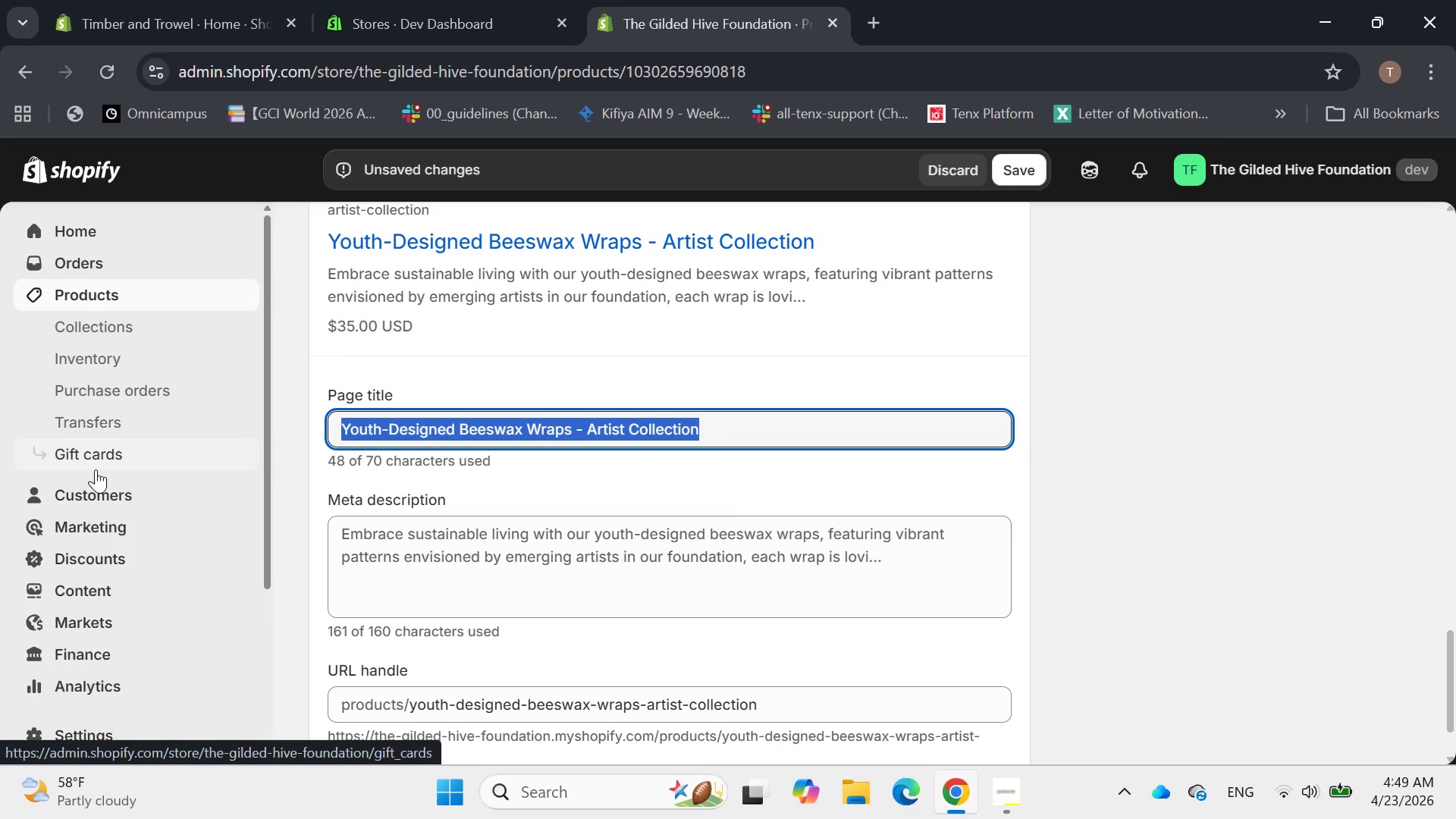 
key(Backspace)
 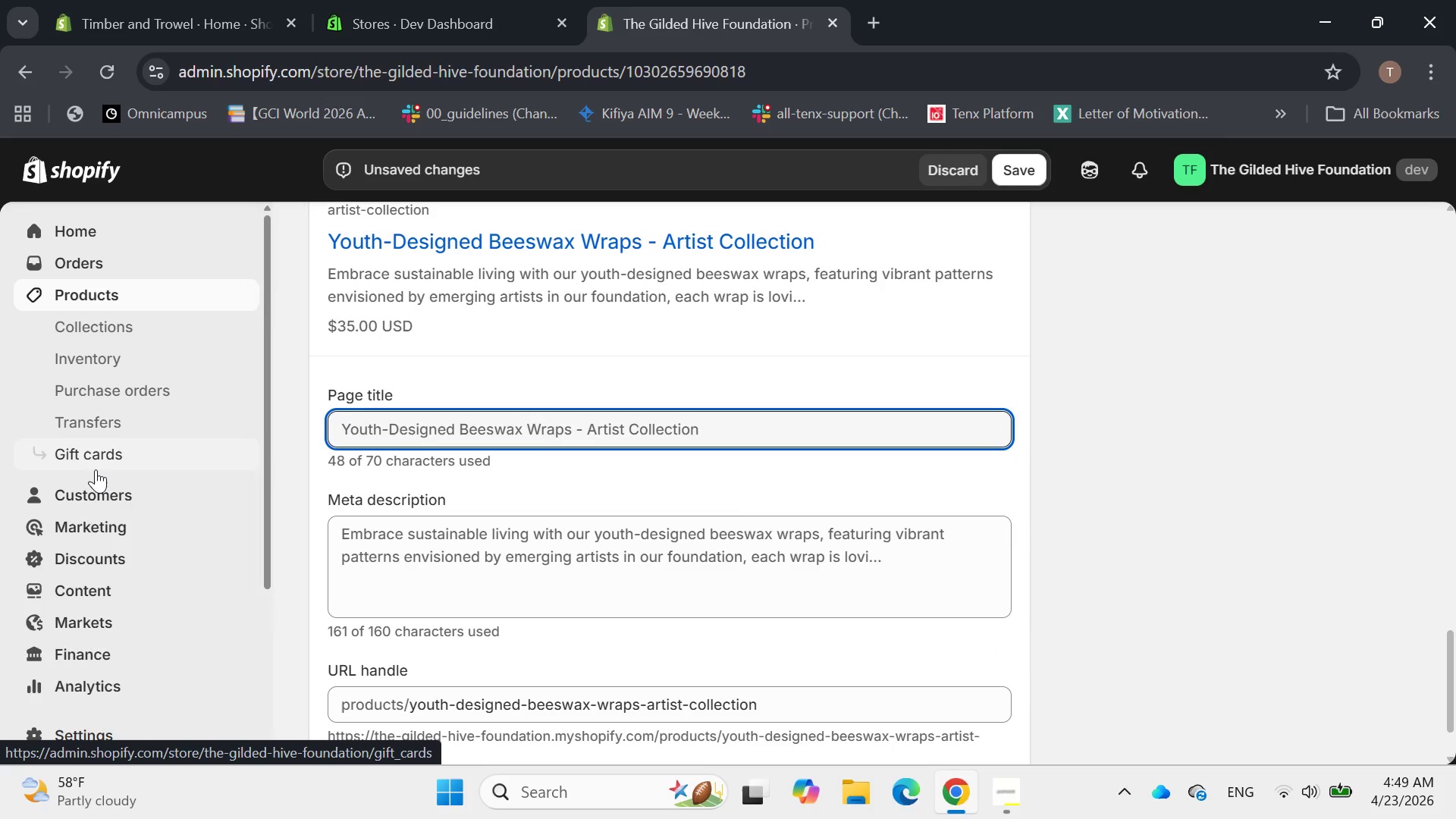 
wait(6.88)
 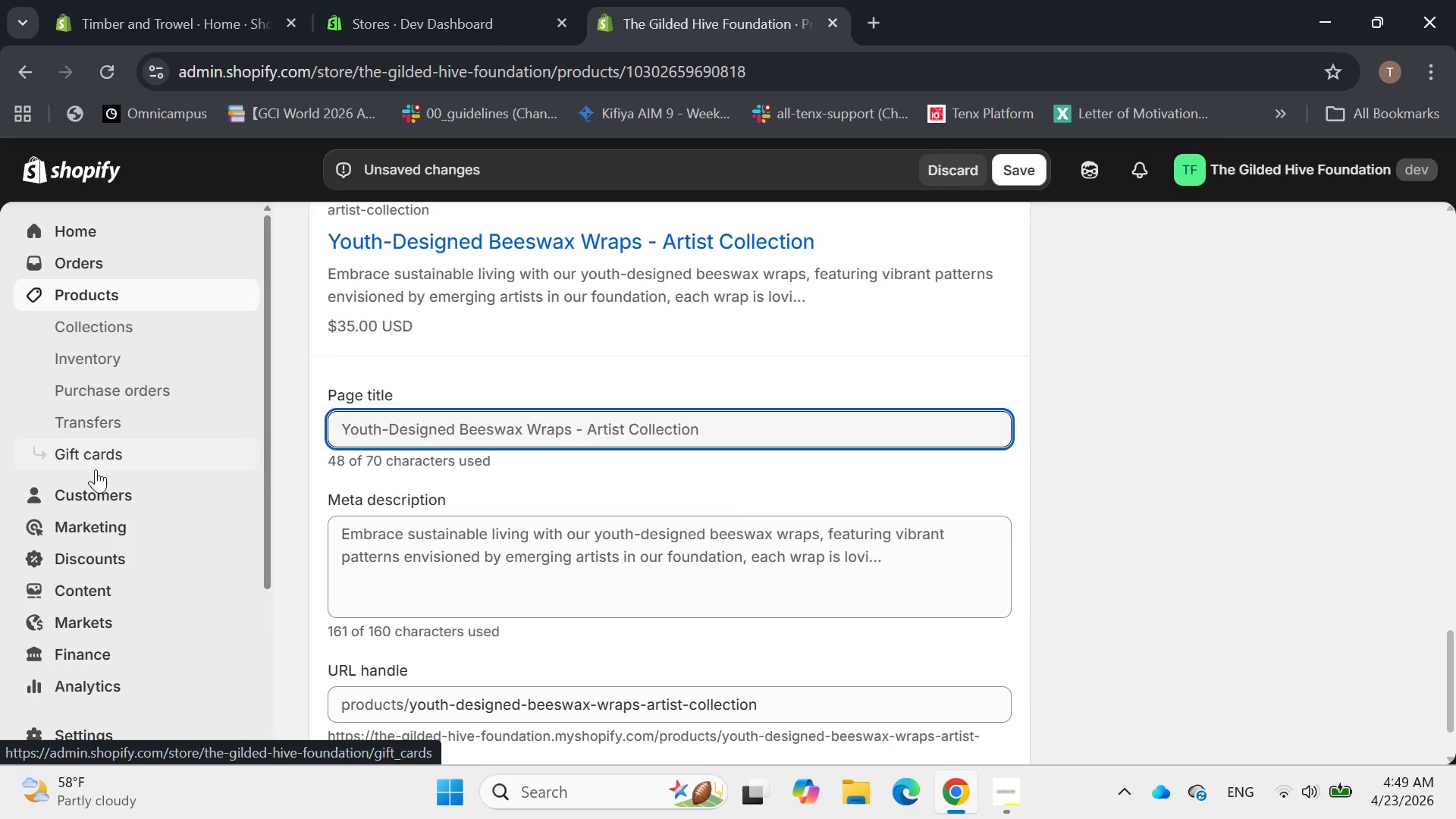 
type(Design)
key(Backspace)
key(Backspace)
key(Backspace)
key(Backspace)
key(Backspace)
key(Backspace)
type(DESIGN)
 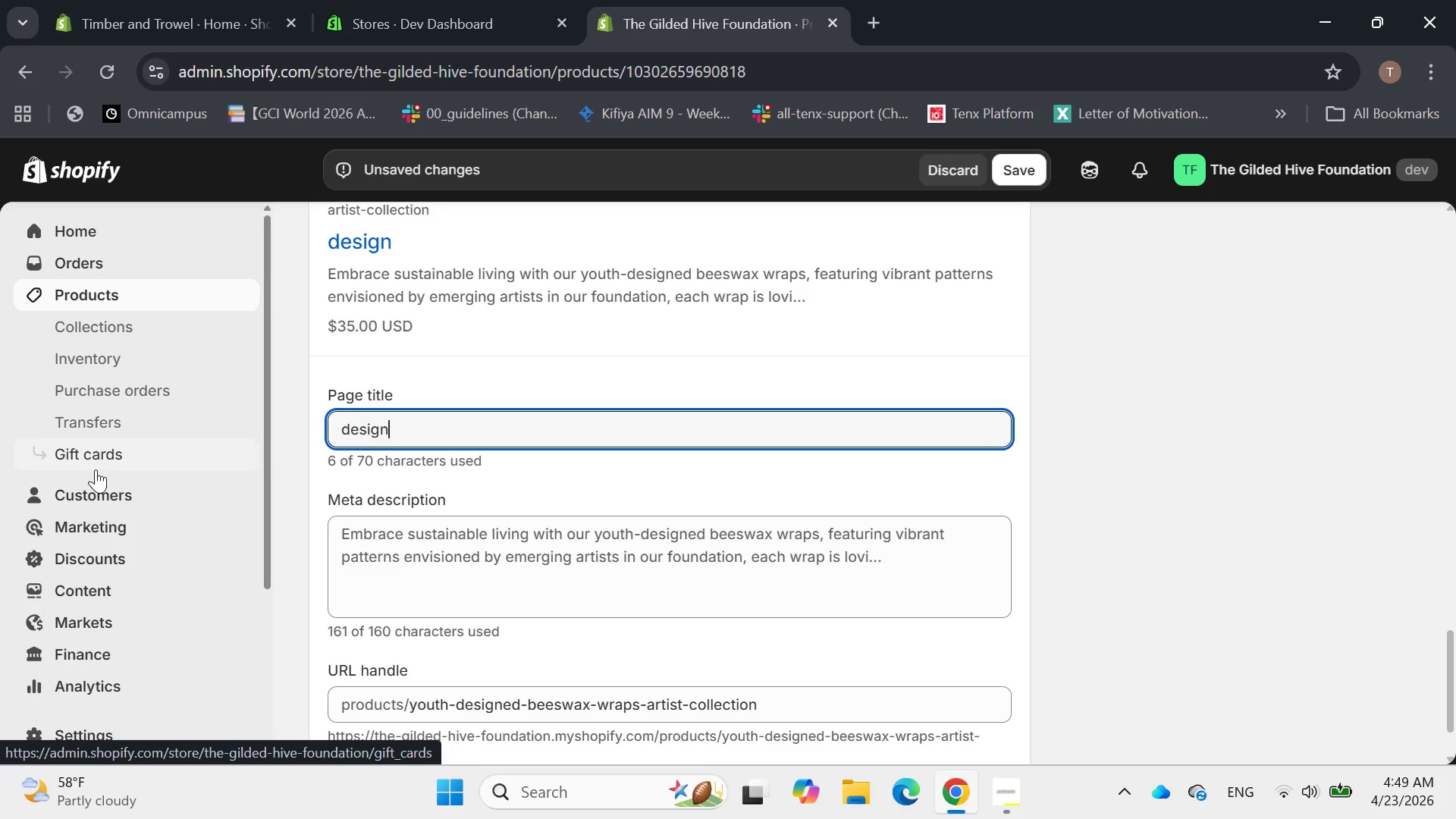 
wait(5.92)
 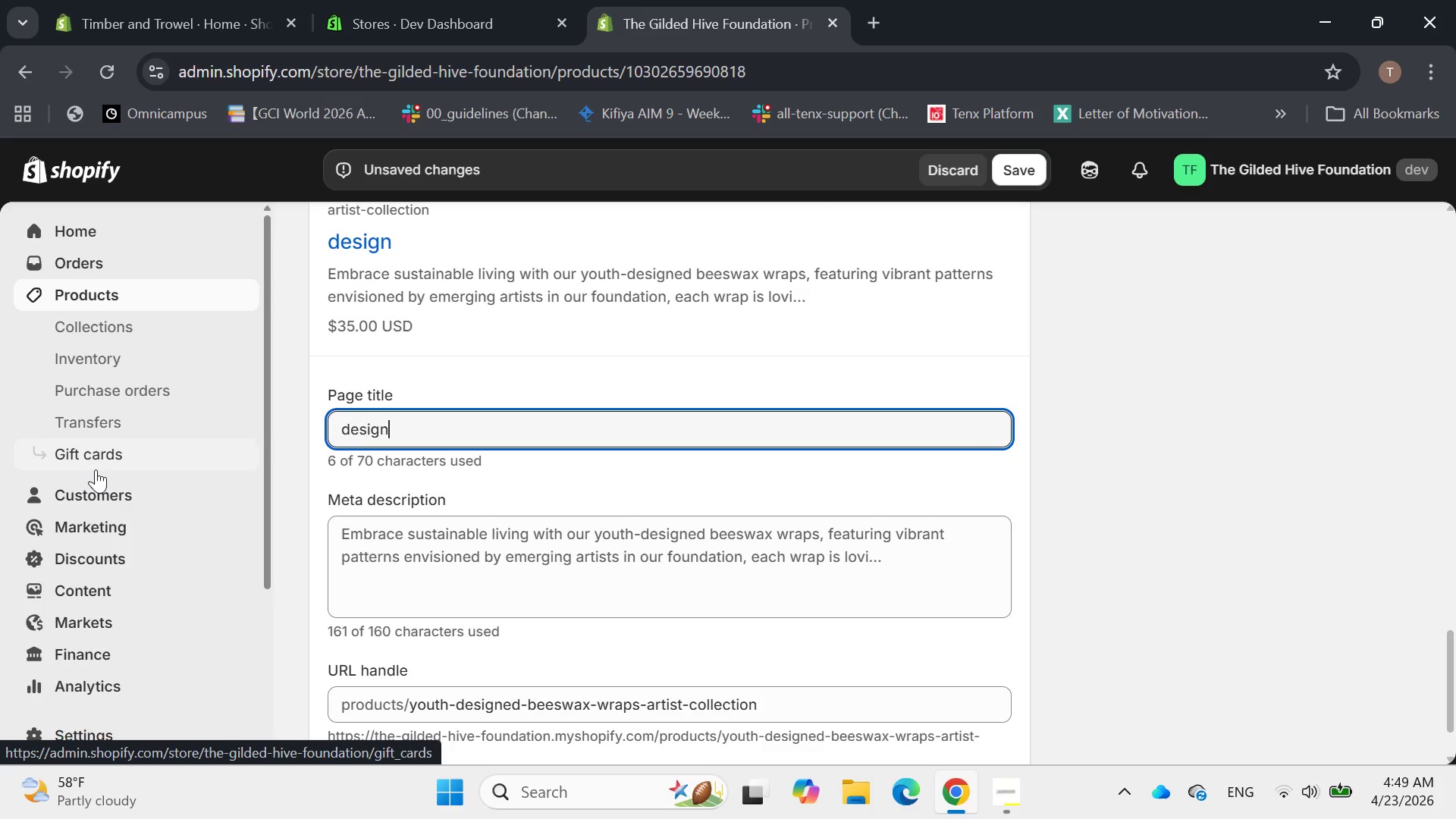 
type(EDYOUTH-)
 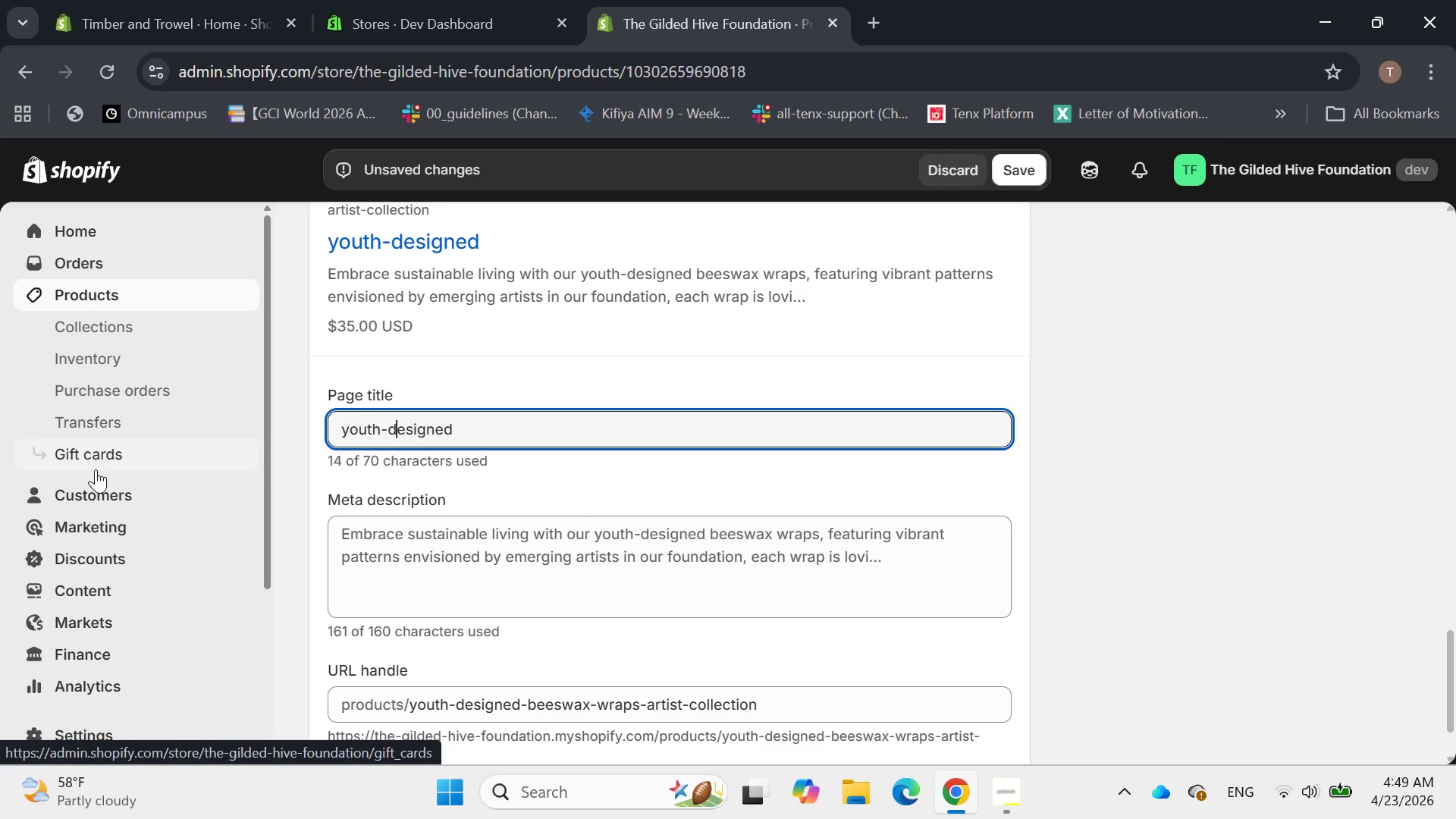 
hold_key(key=ArrowLeft, duration=1.22)
 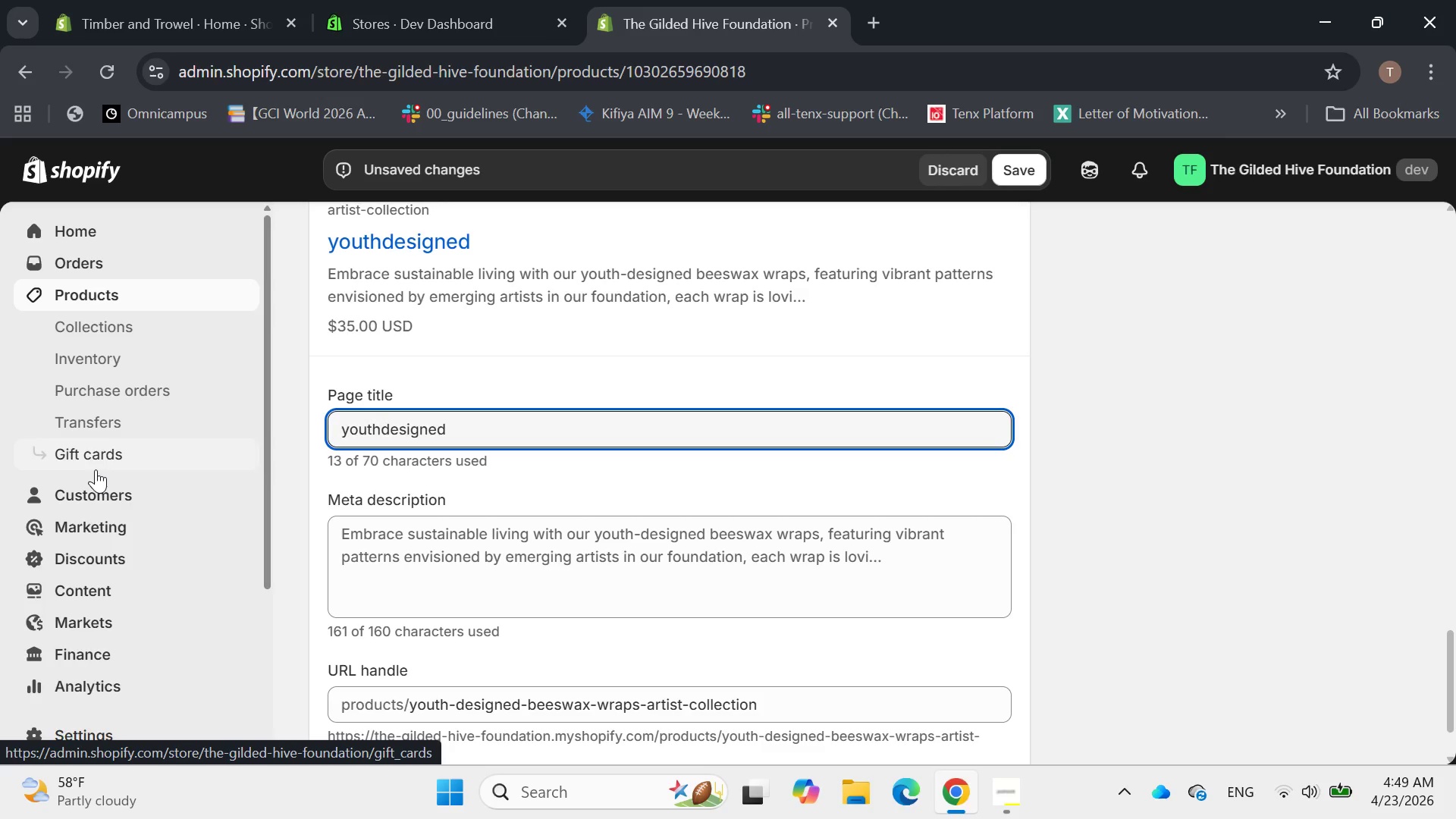 
key(ArrowRight)
 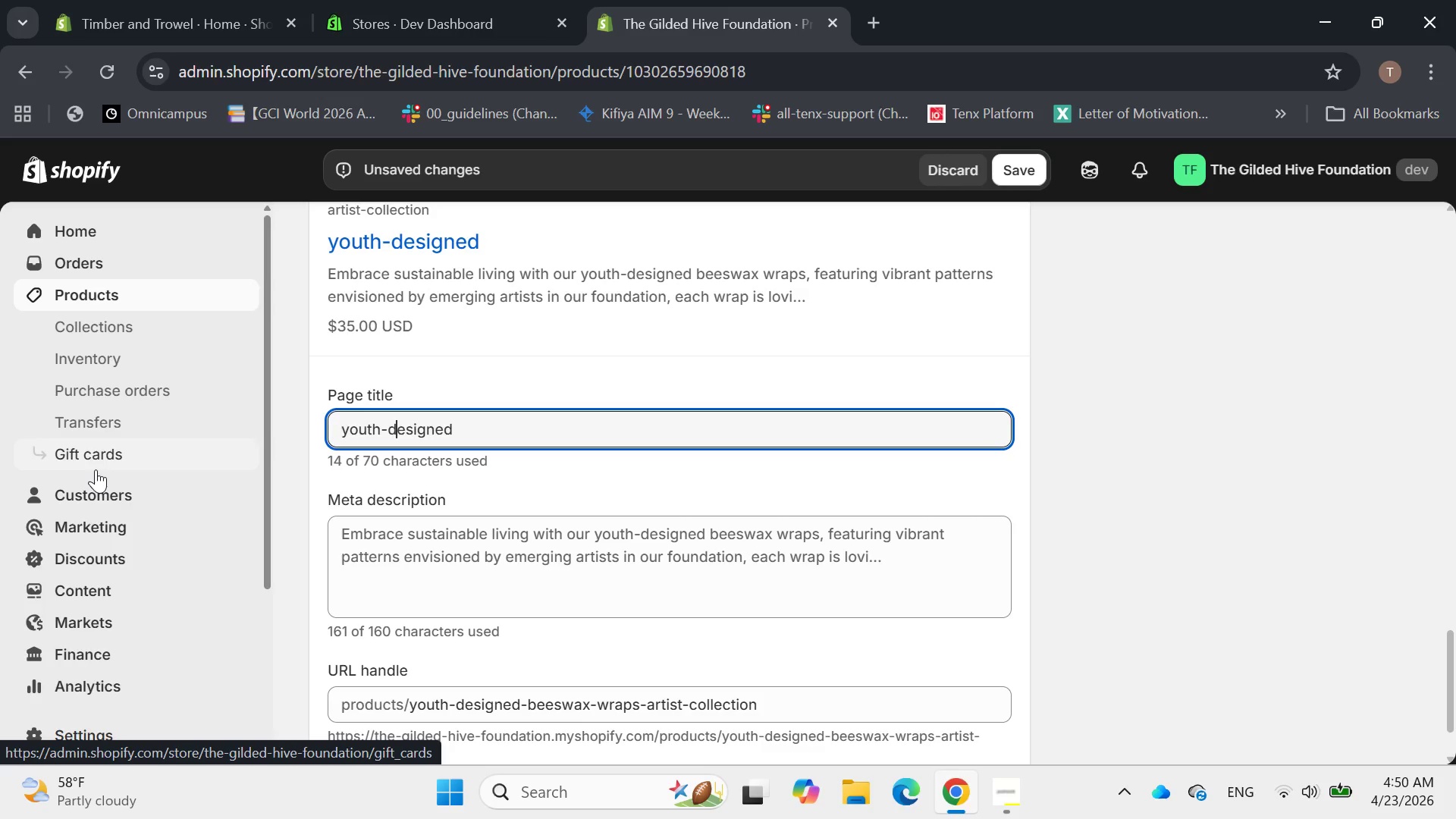 
key(Backspace)
 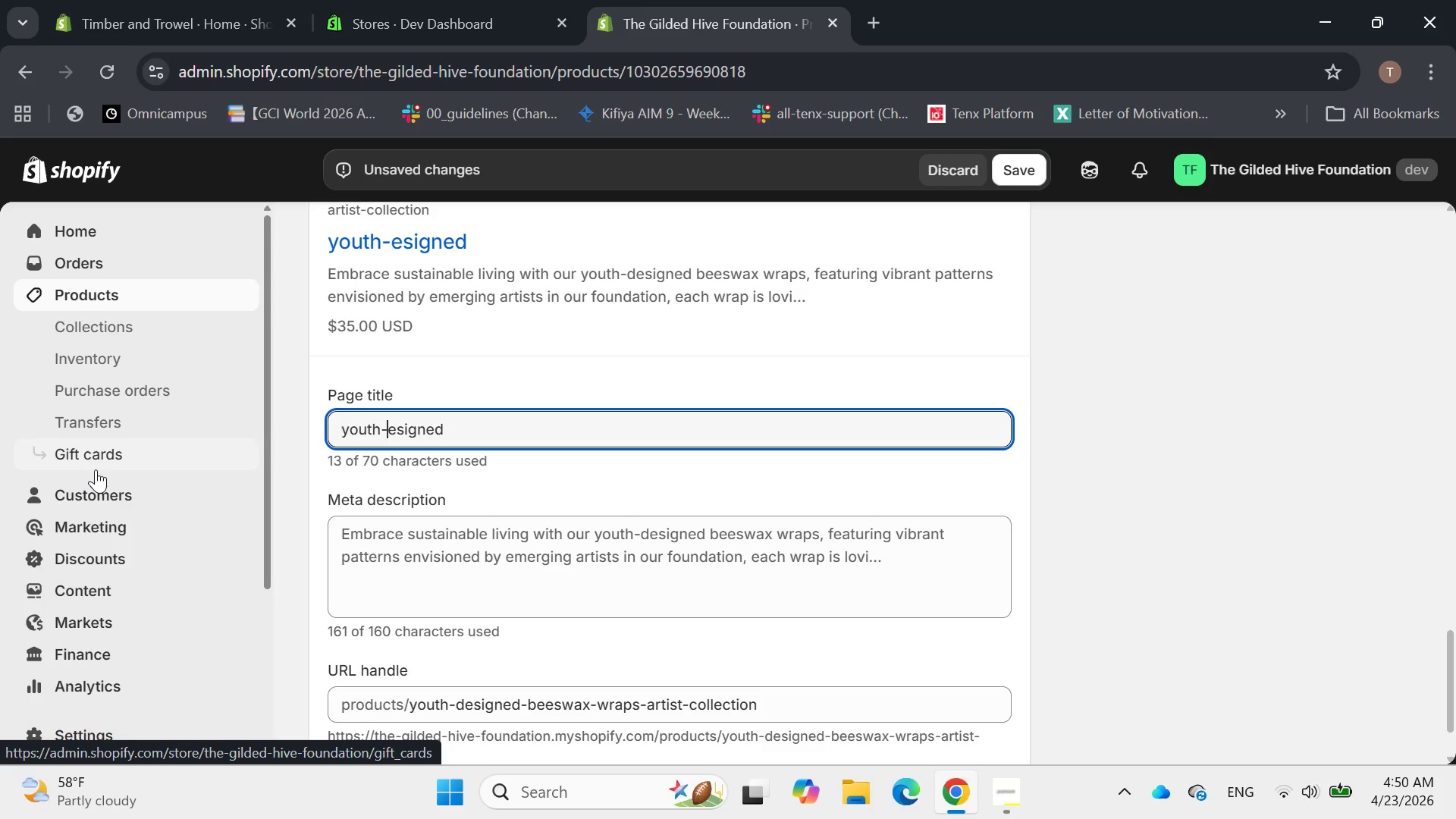 
key(Control+D)
 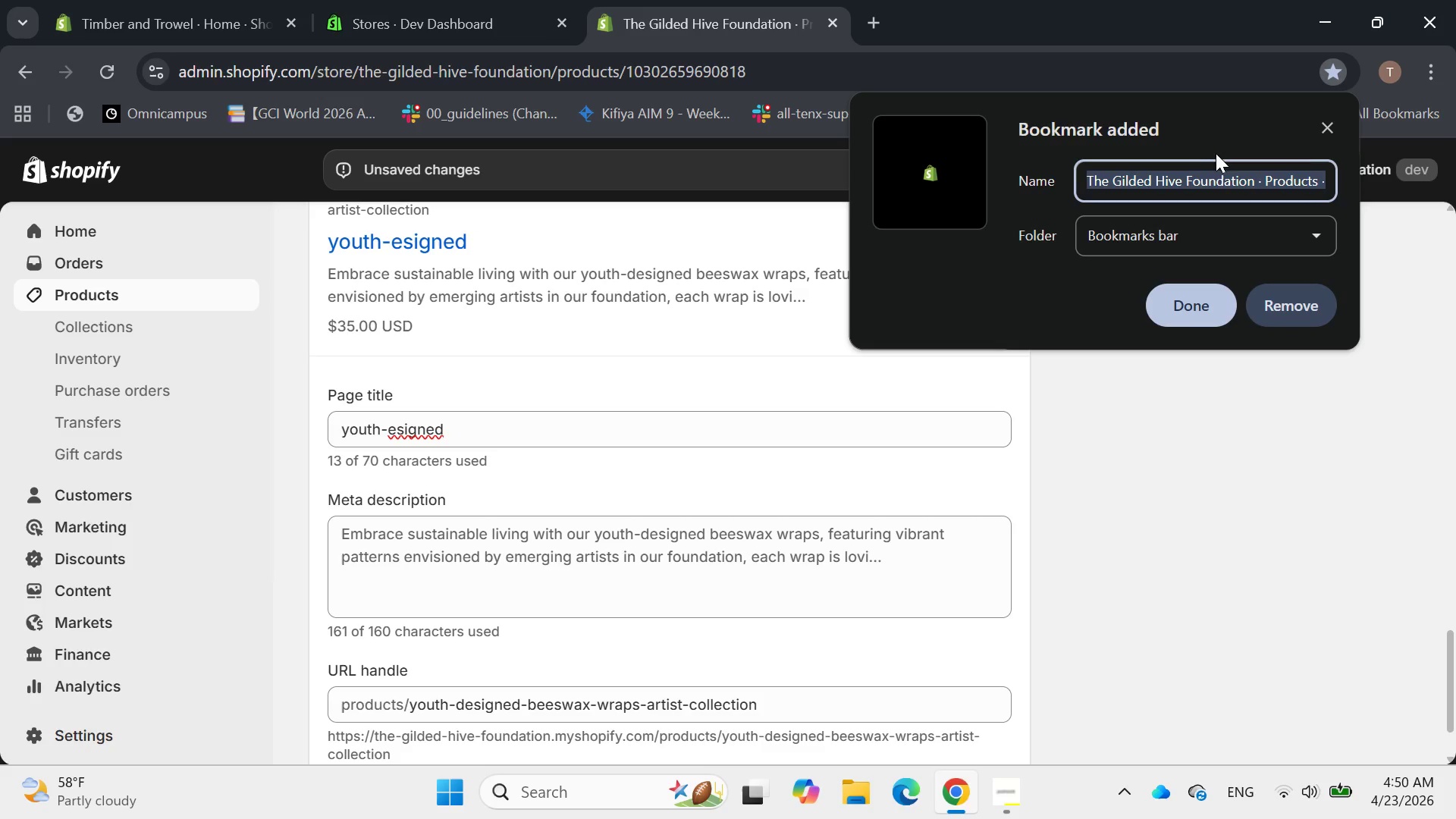 
left_click([1326, 121])
 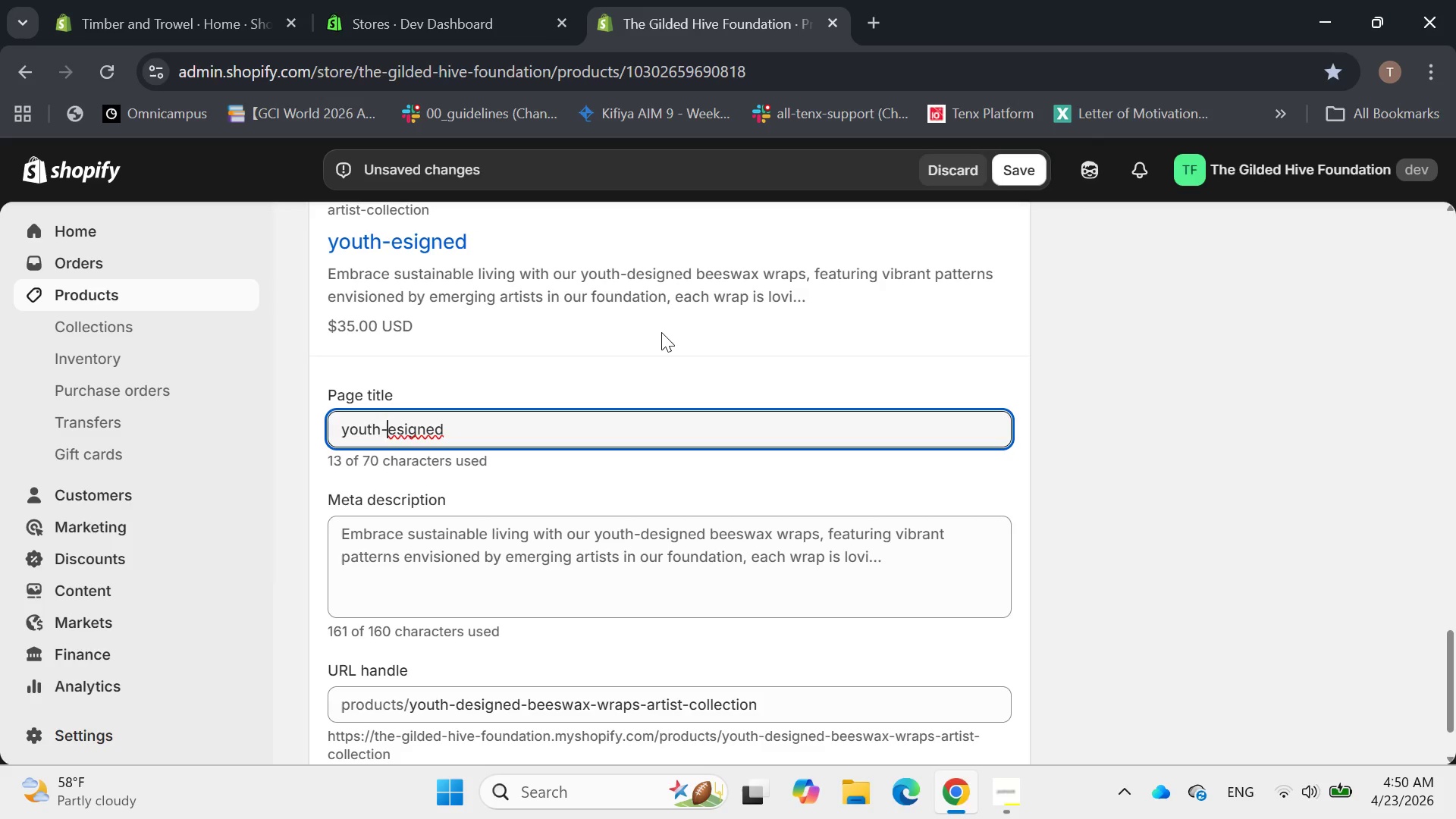 
type(D[Delete]Y beeswax Wraps | Eco-Friendly Food Storage)
 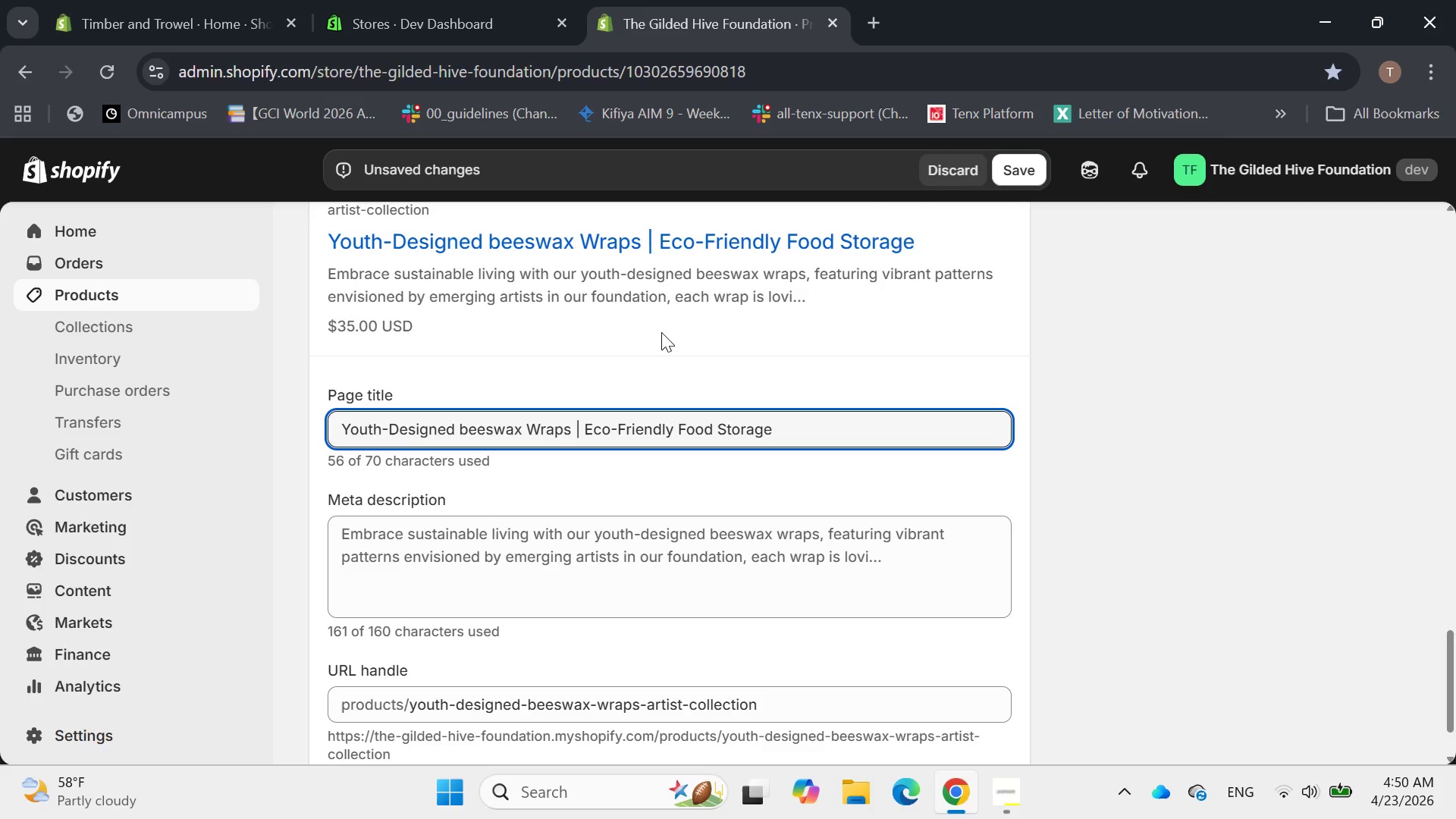 
hold_key(key=ArrowLeft, duration=0.8)
 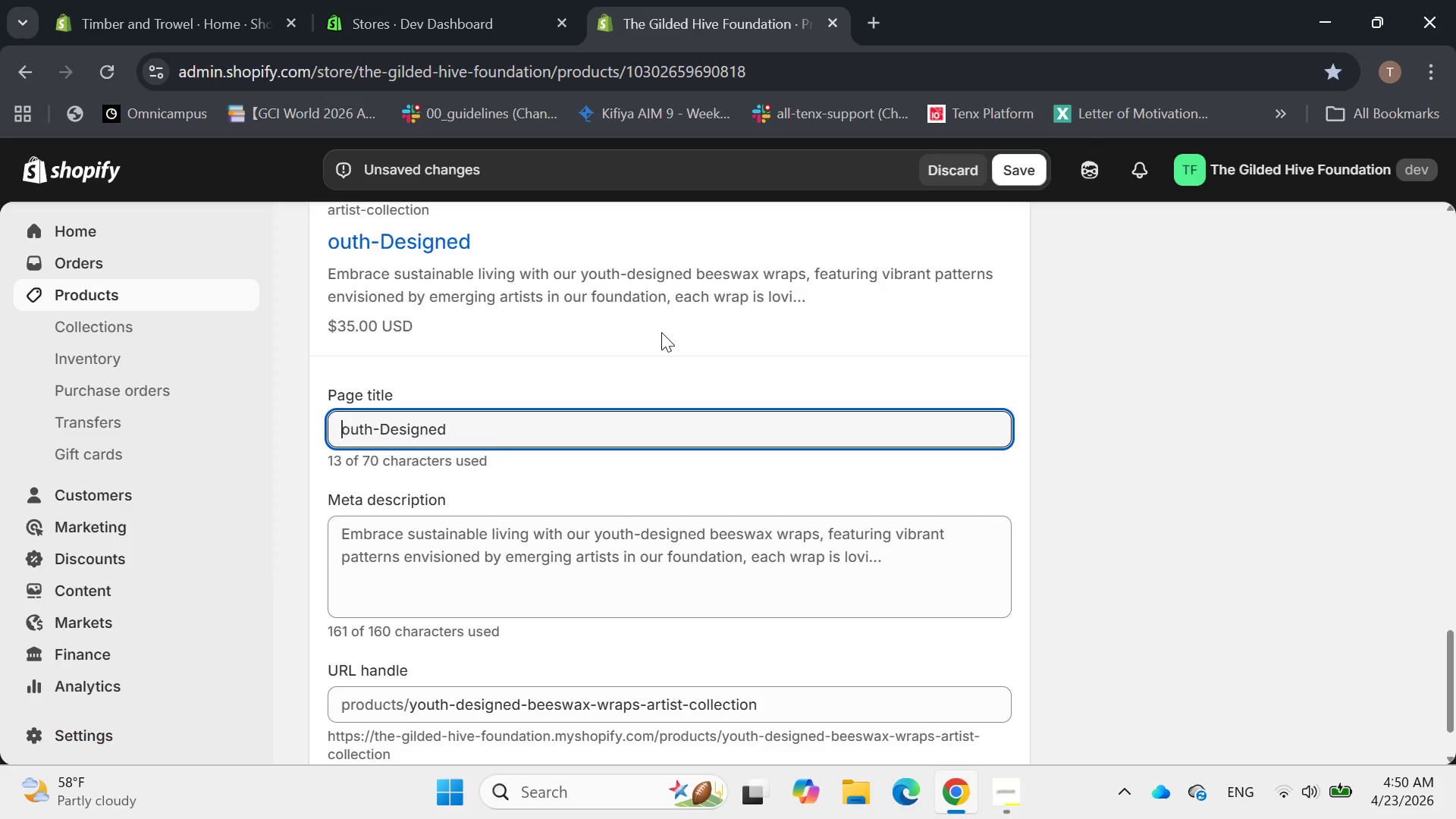 
hold_key(key=ArrowRight, duration=0.95)
 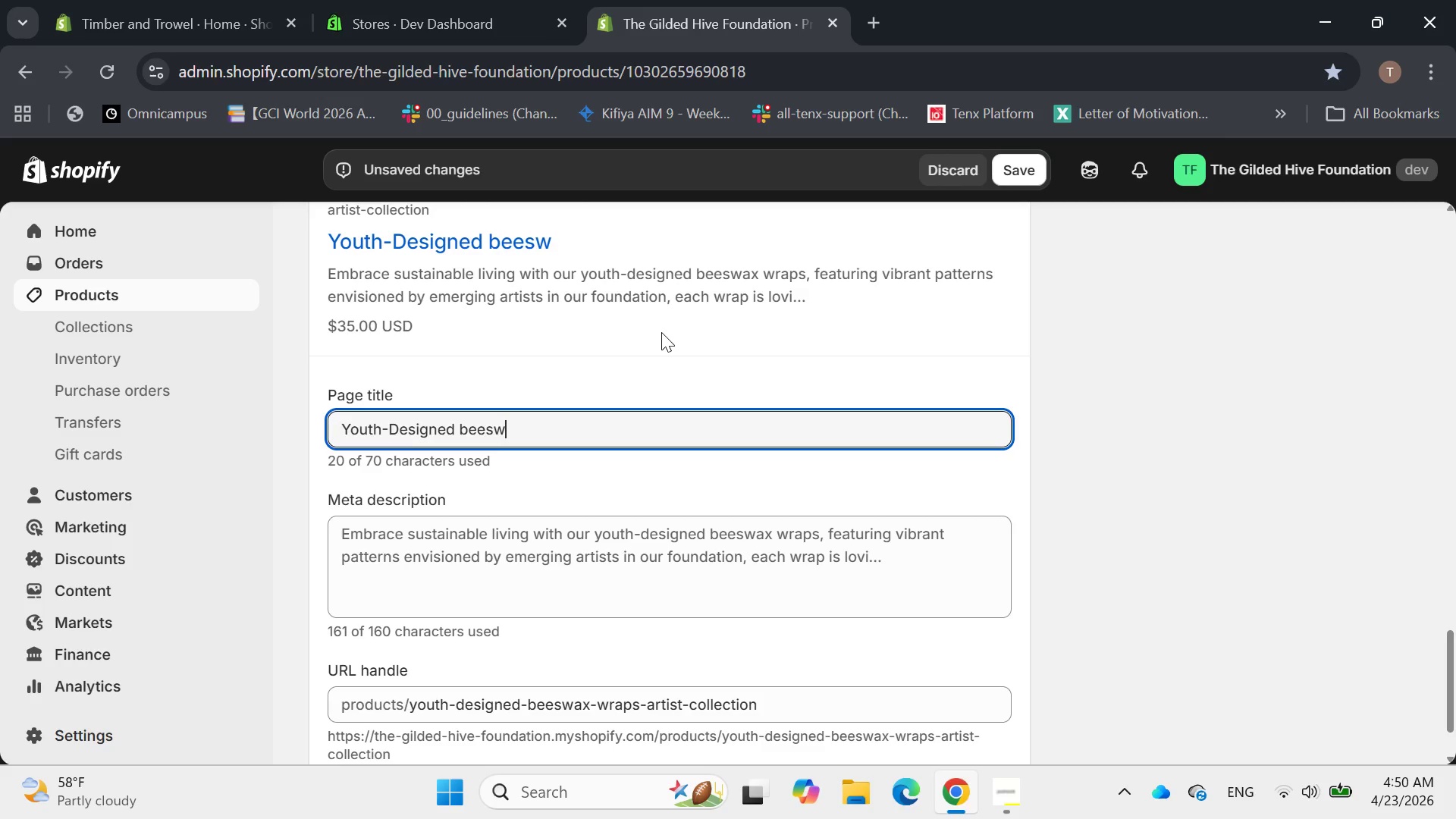 
left_click([566, 542])
 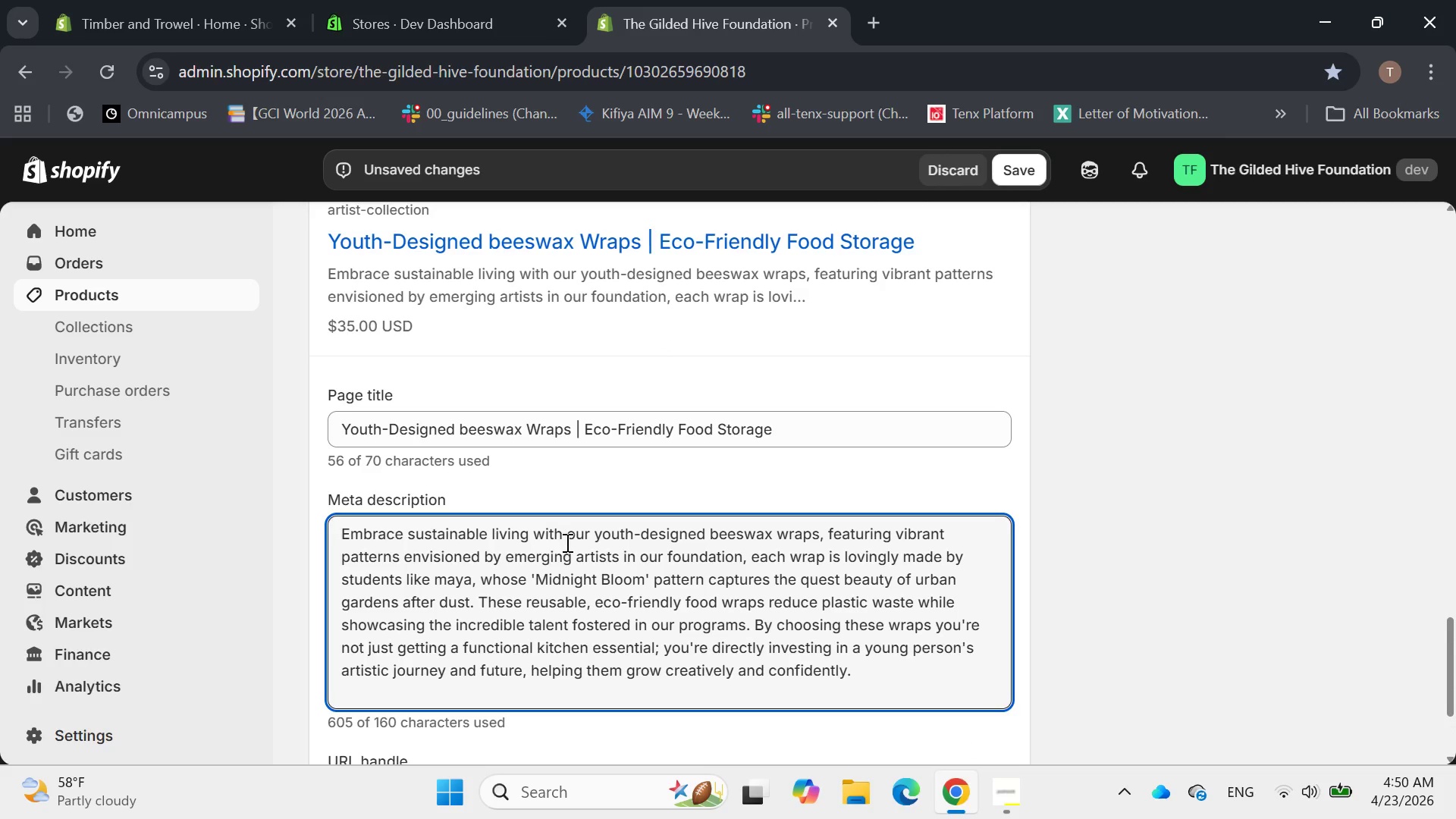 
key(Control+A)
 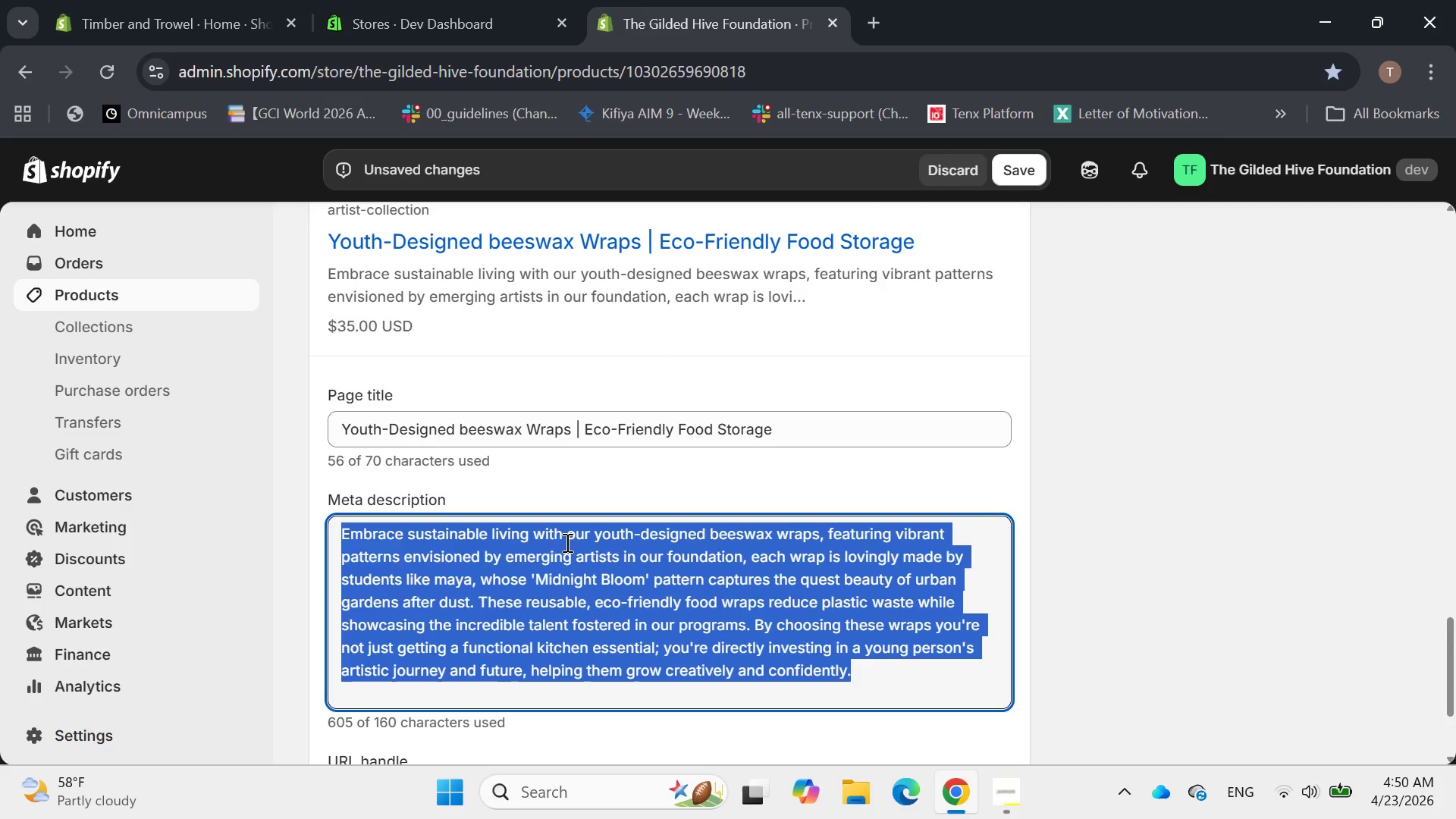 
key(Backspace)
type(Resu)
key(Backspace)
key(Backspace)
type(usable beeswax food wraps with unique student ae)
key(Backspace)
type(rt)
 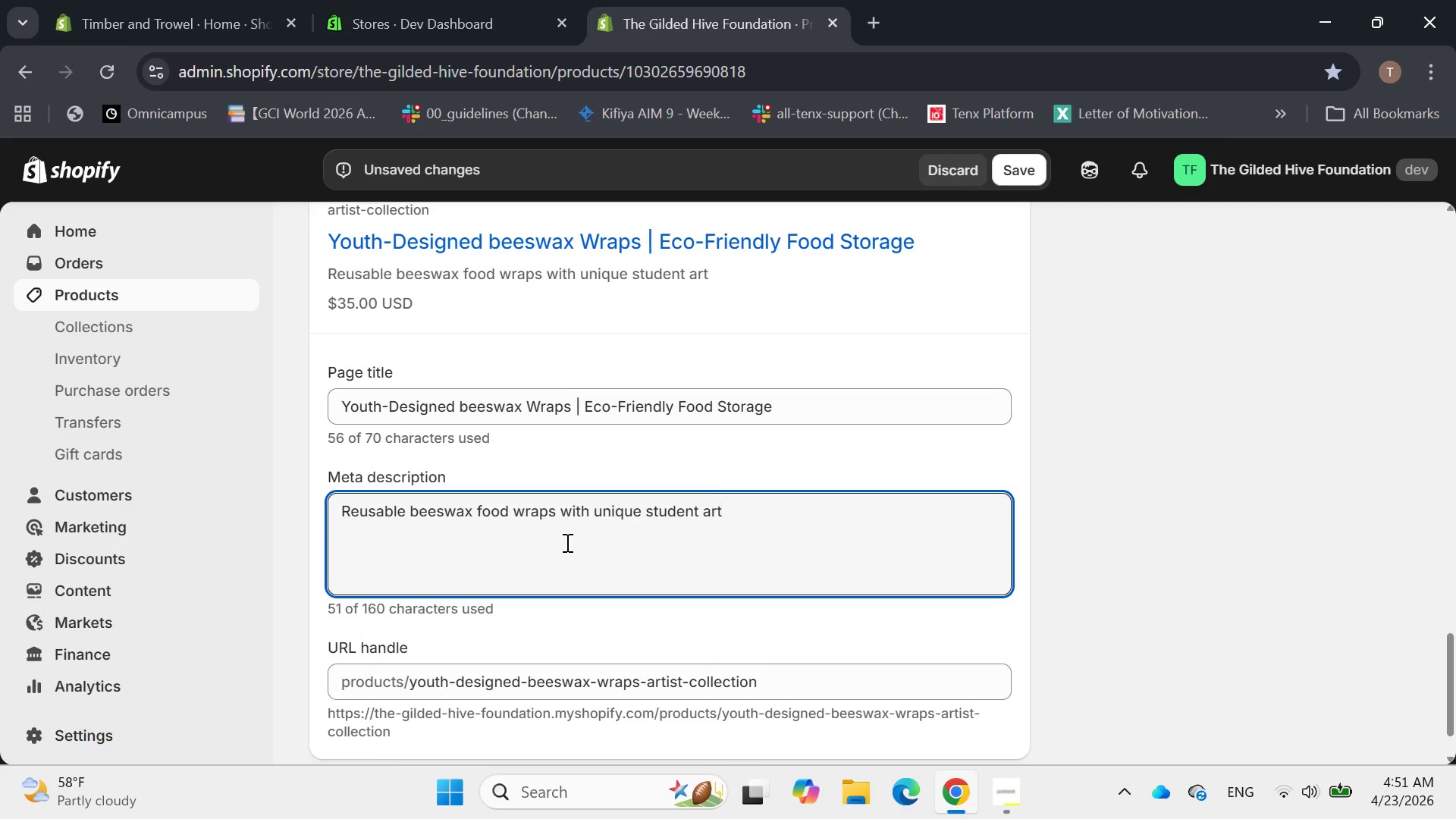 
type(. s)
key(Backspace)
type(Supports g)
key(Backspace)
type(youth artists and sustainable living.)
 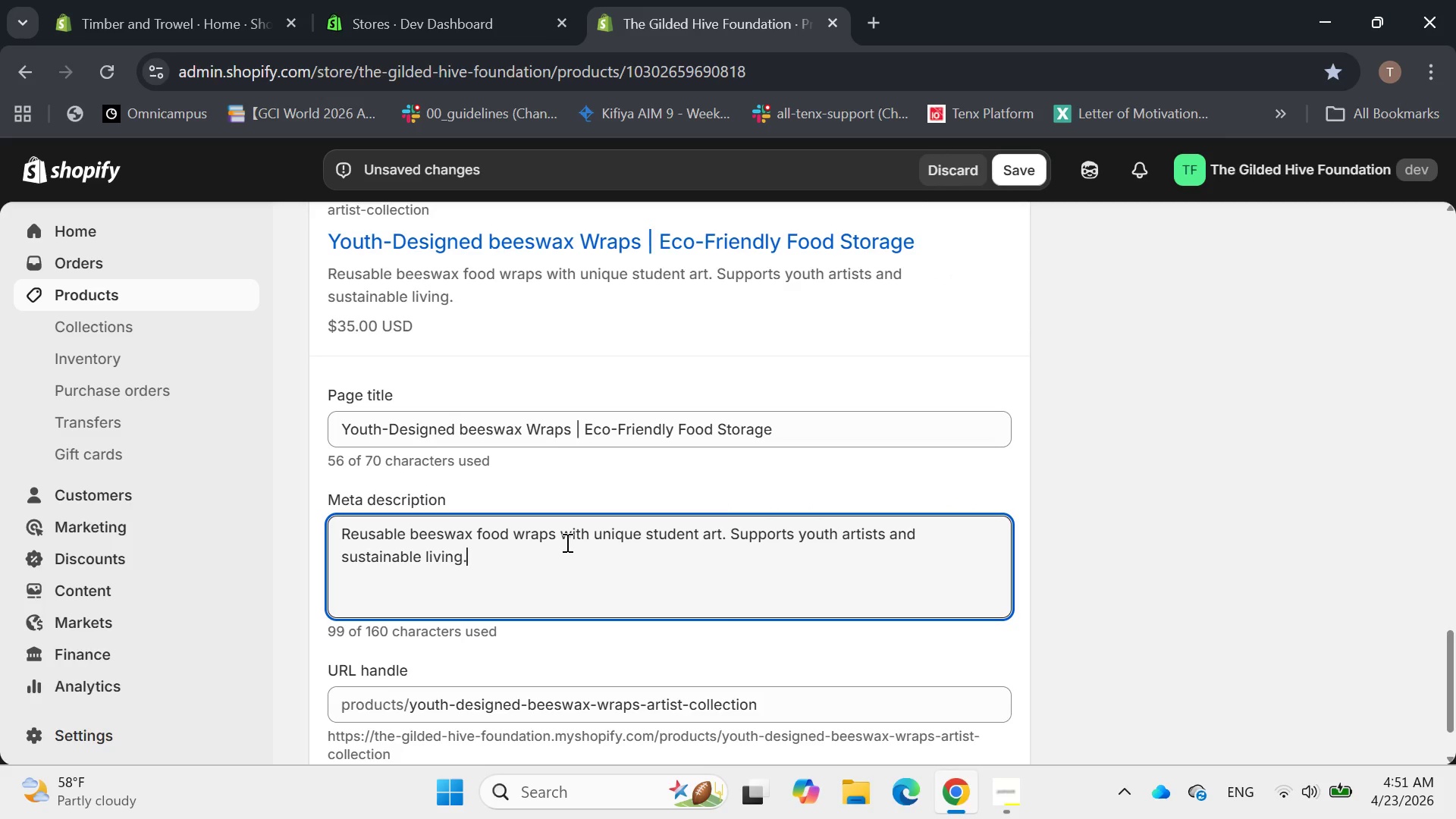 
wait(12.92)
 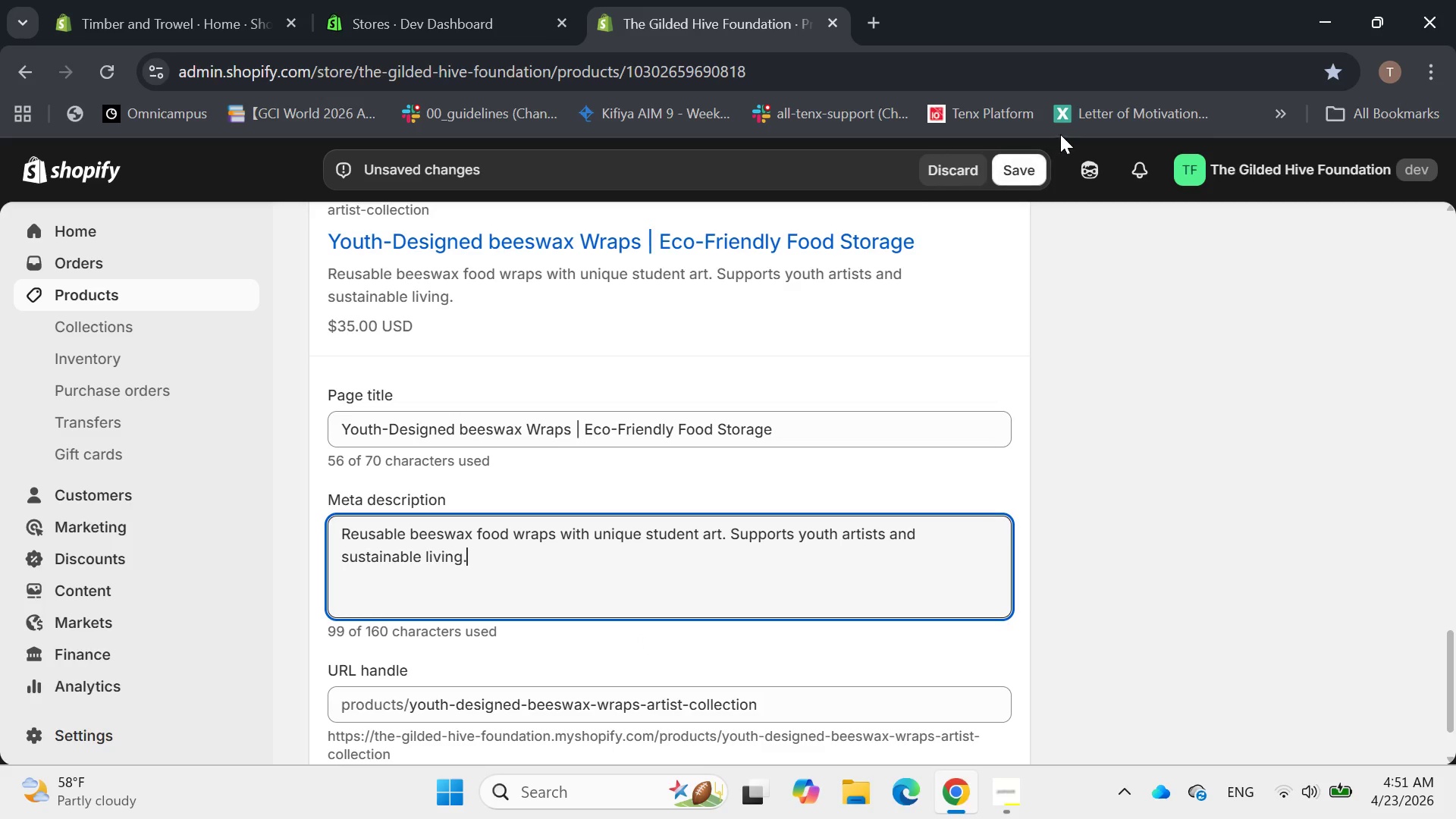 
scroll: coordinate [823, 633], scroll_direction: up, amount: 22.0
 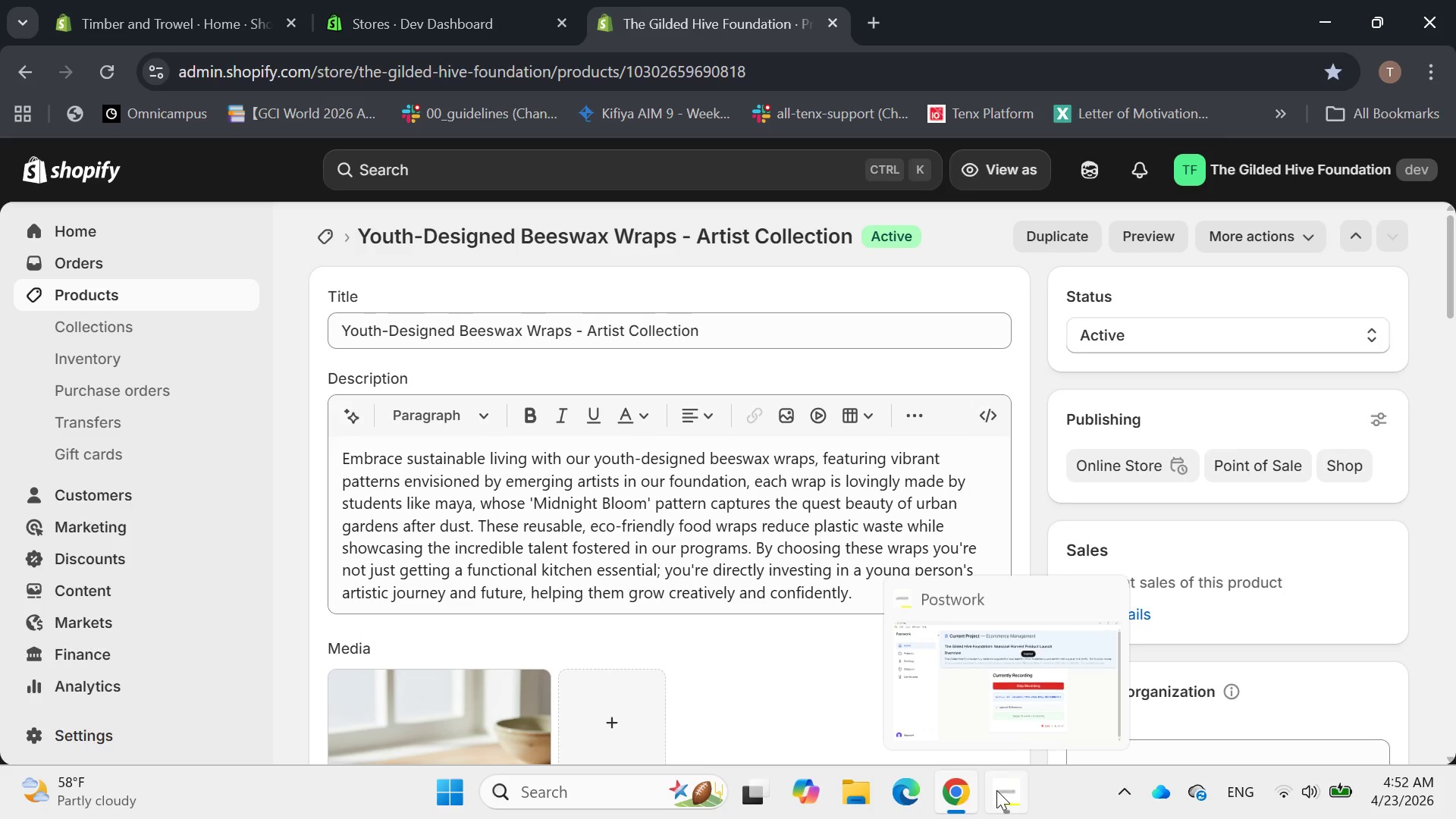 
wait(5.05)
 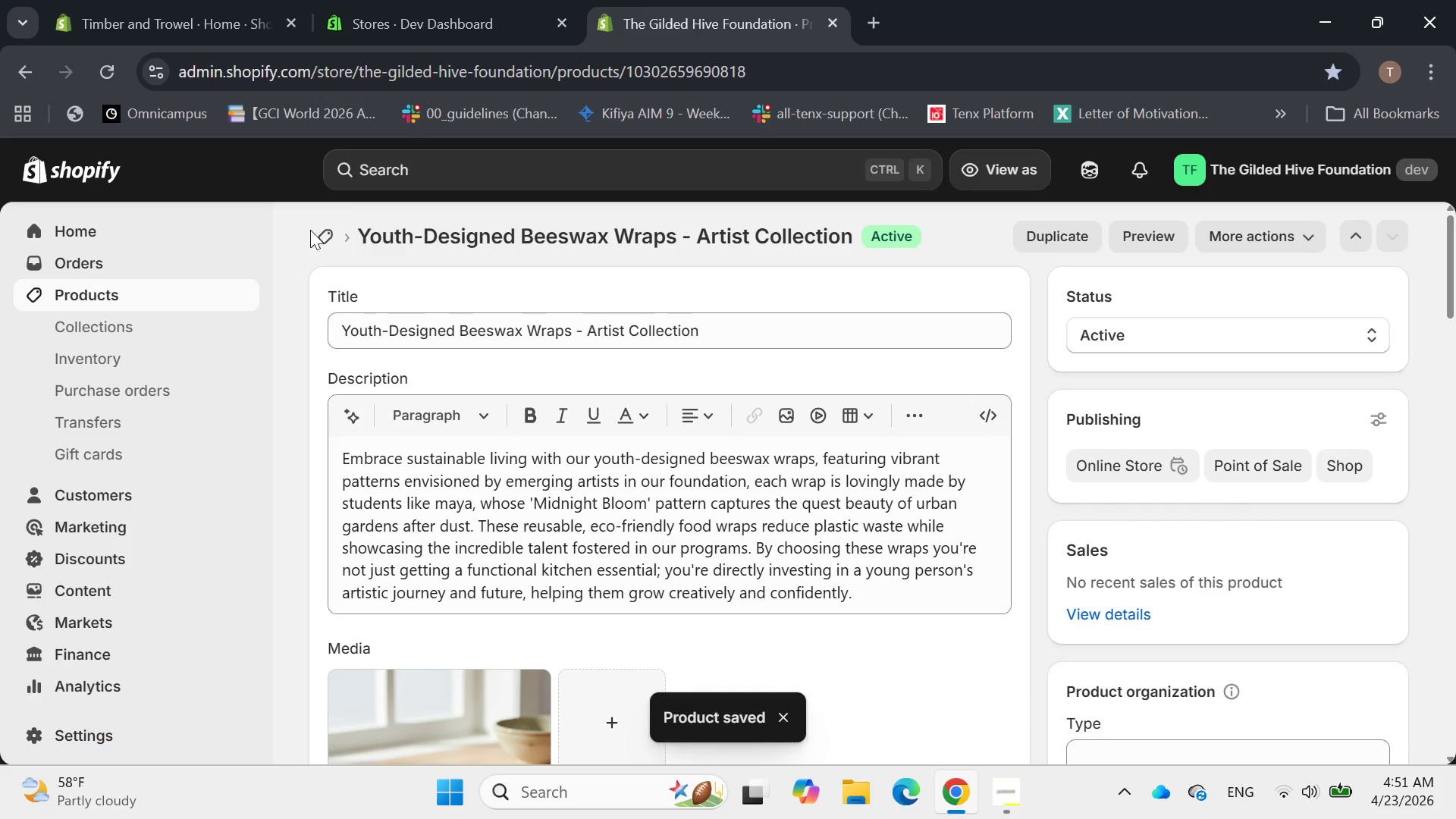 
left_click([996, 790])